 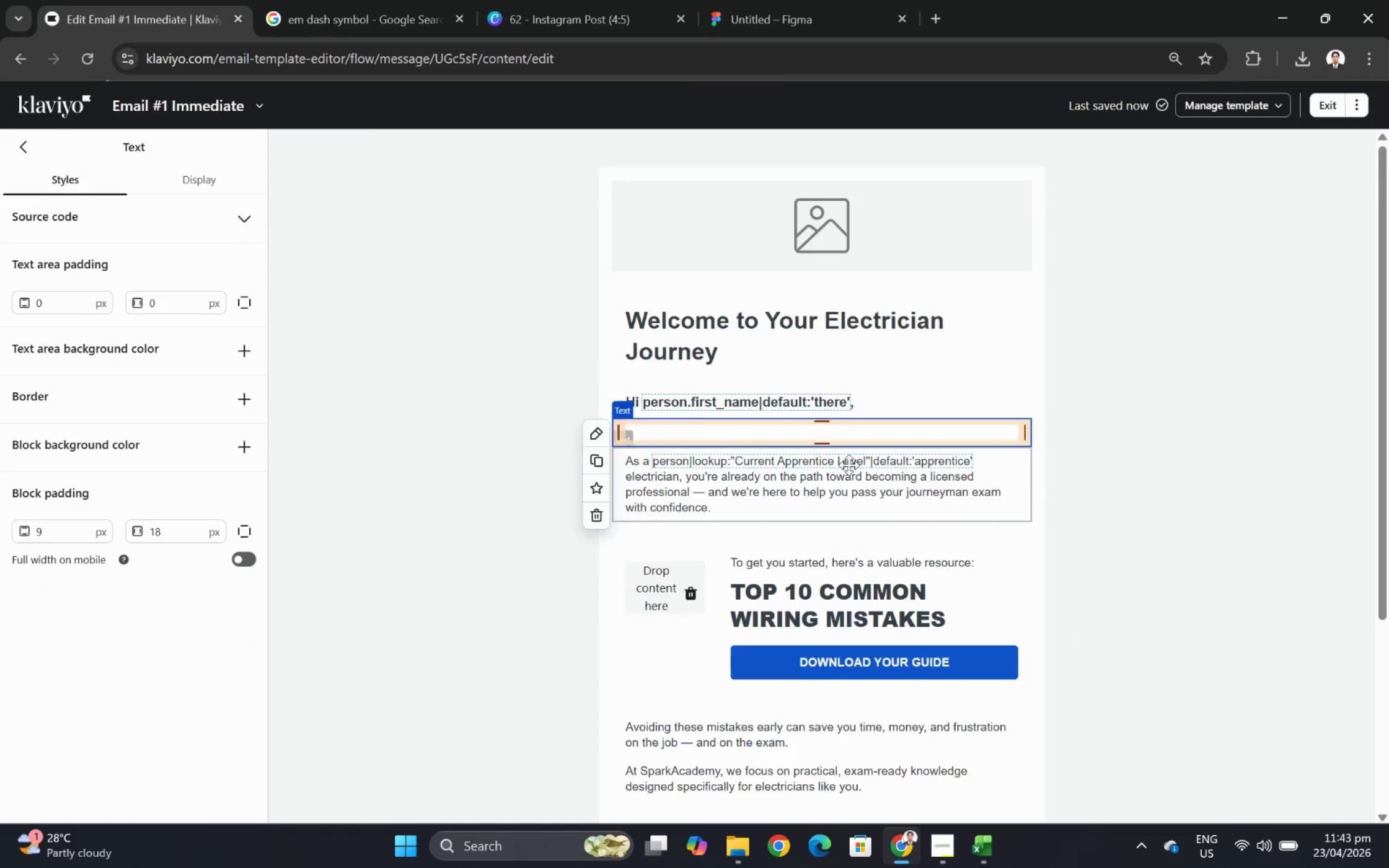 
left_click([840, 463])
 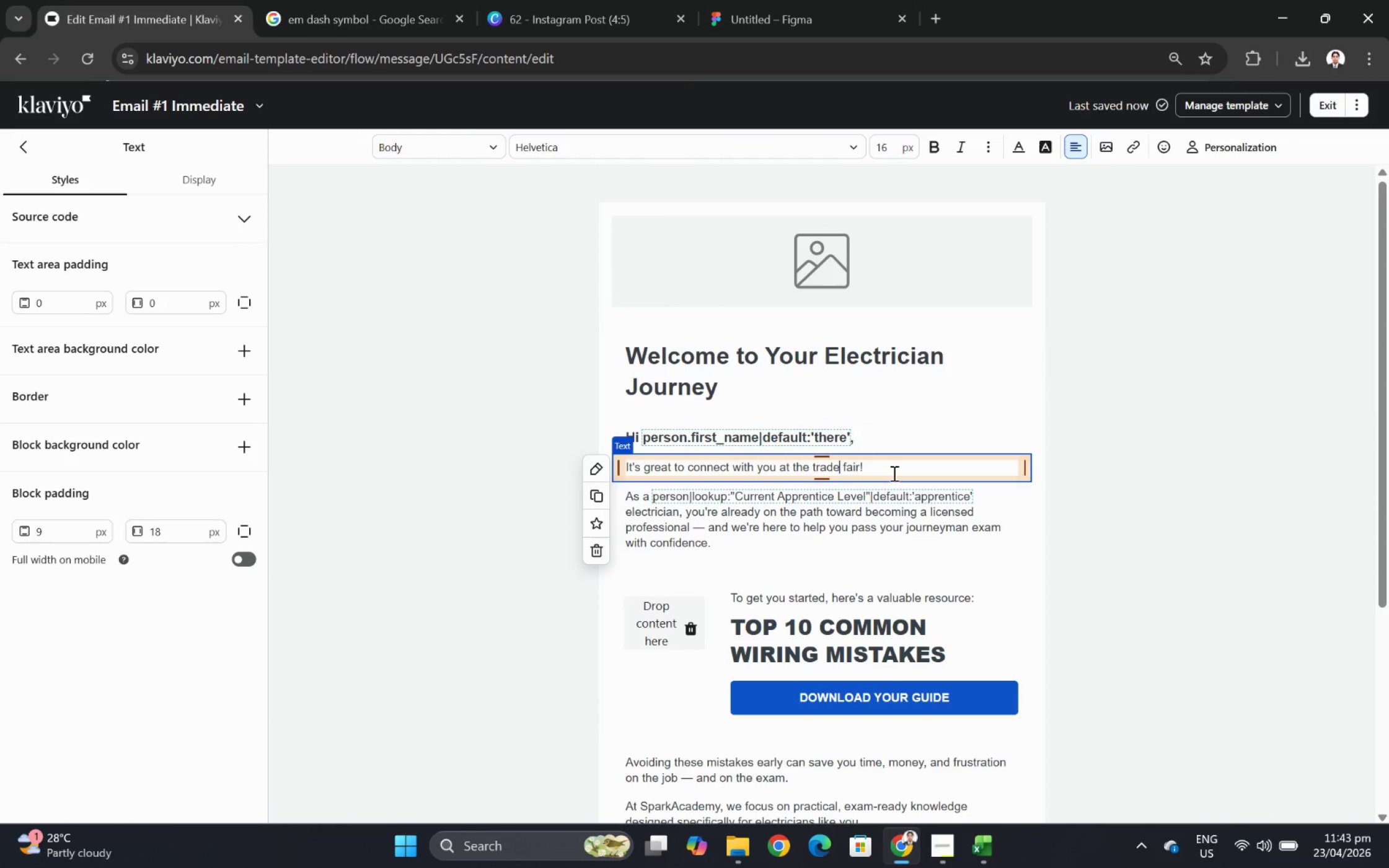 
type( school job)
 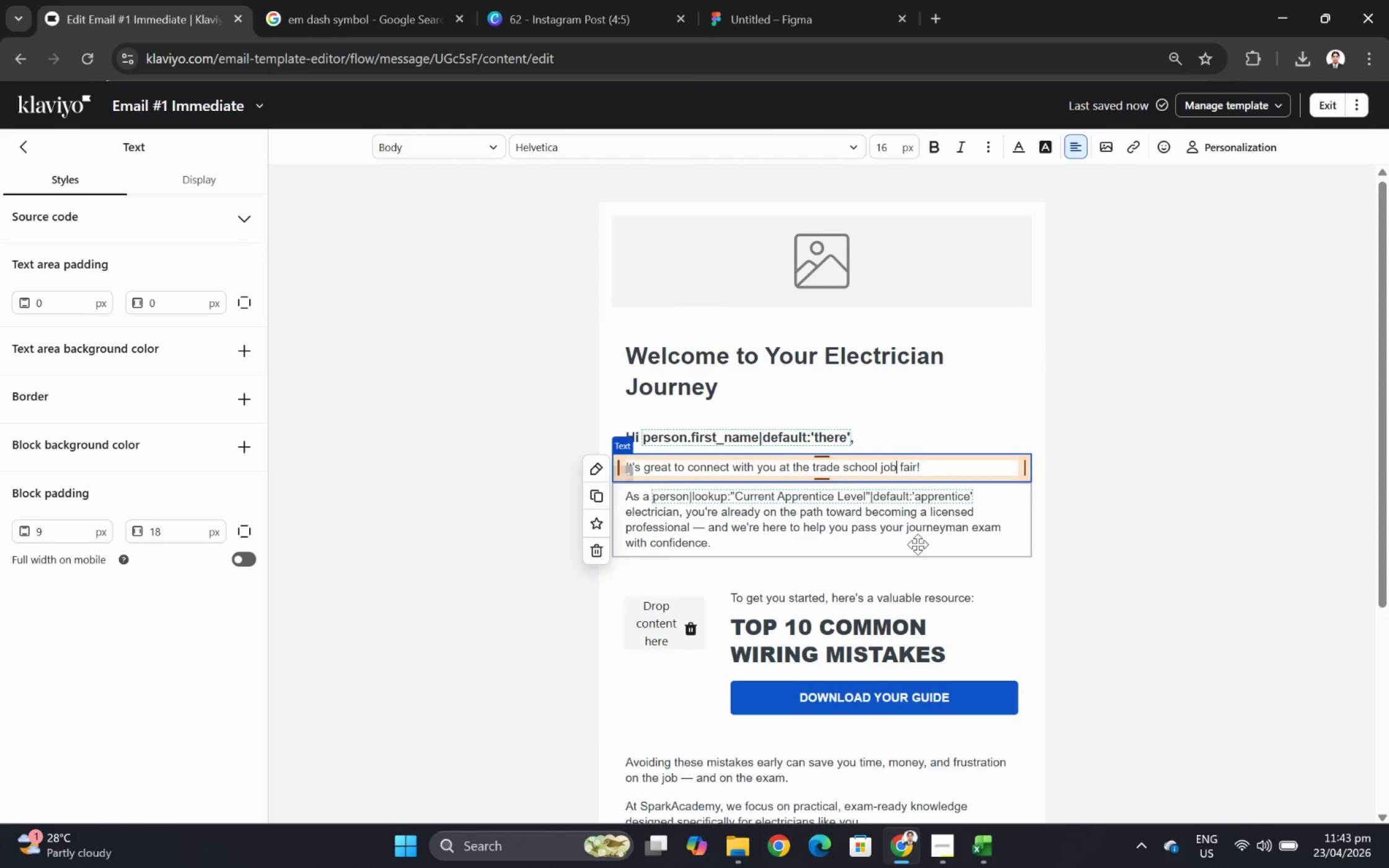 
left_click([1000, 541])
 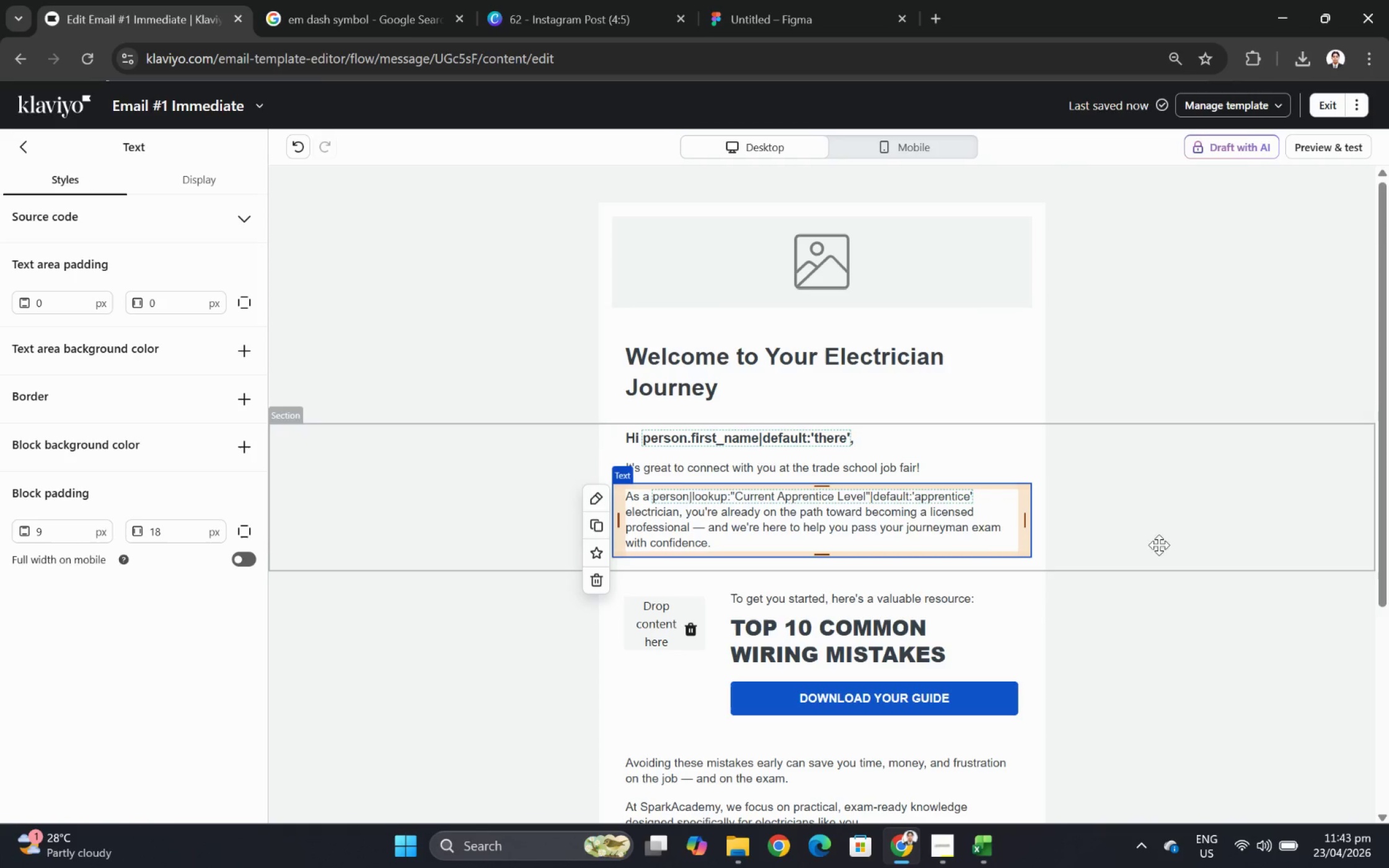 
left_click([1163, 621])
 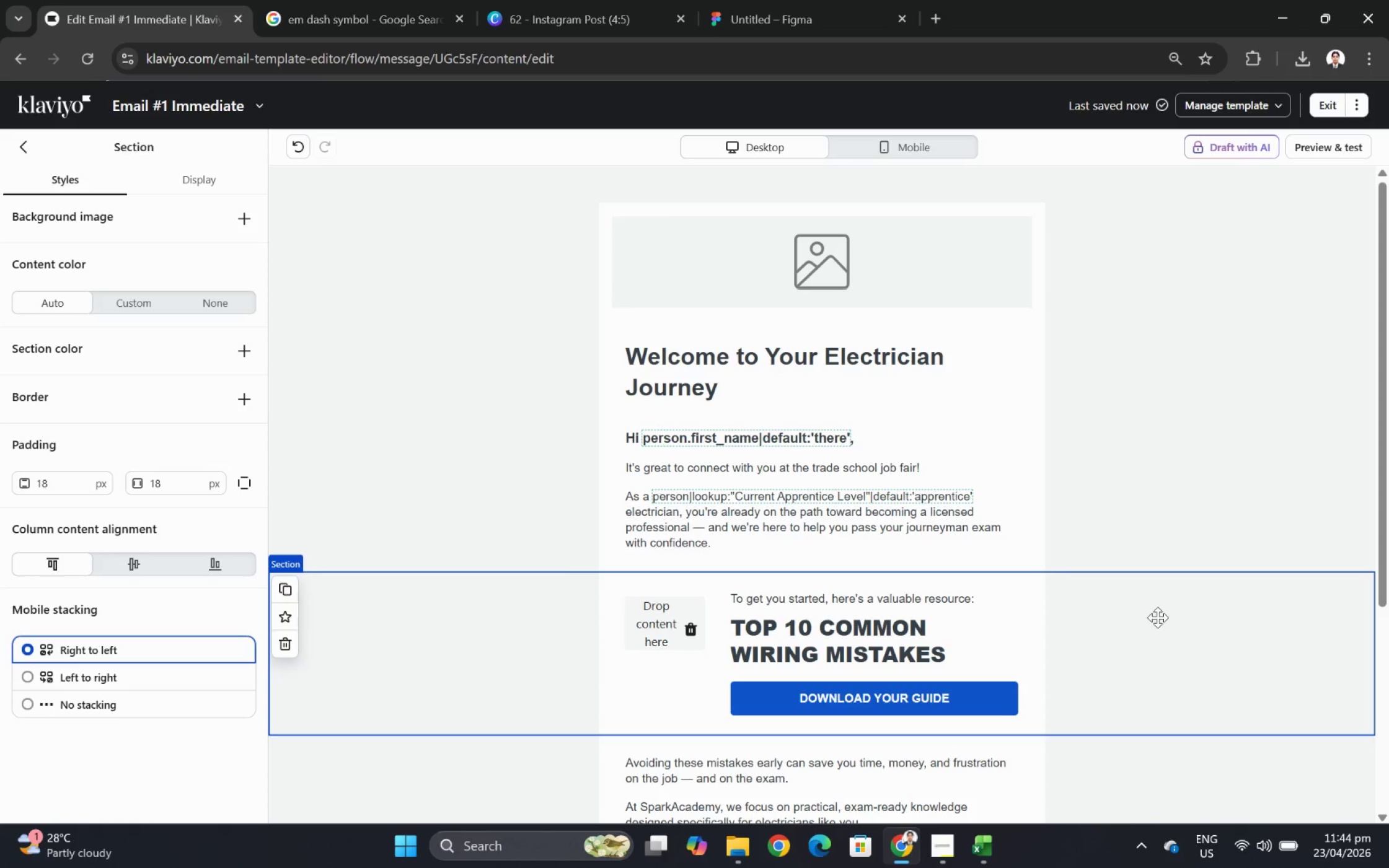 
wait(15.69)
 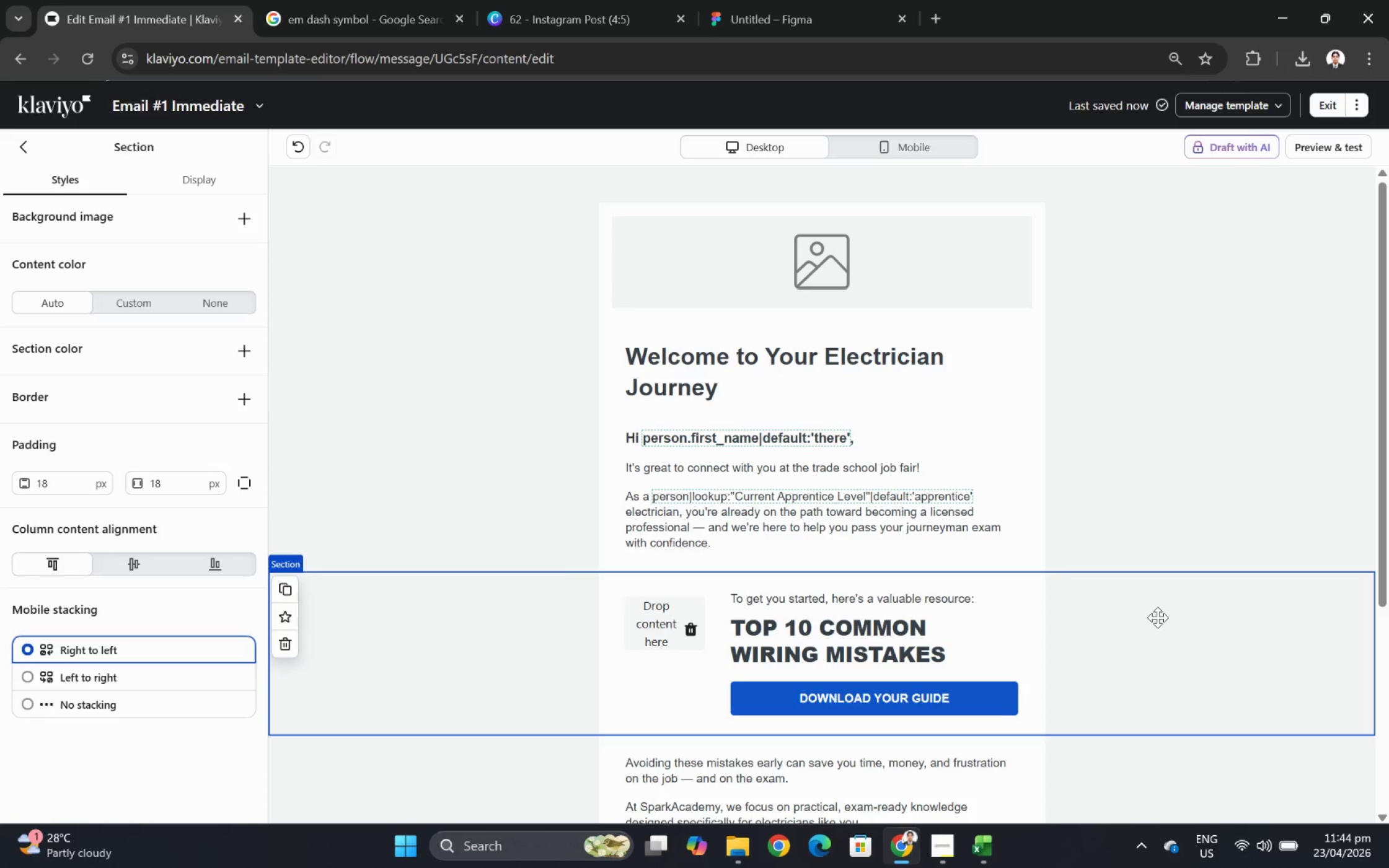 
scroll: coordinate [1253, 617], scroll_direction: down, amount: 3.0
 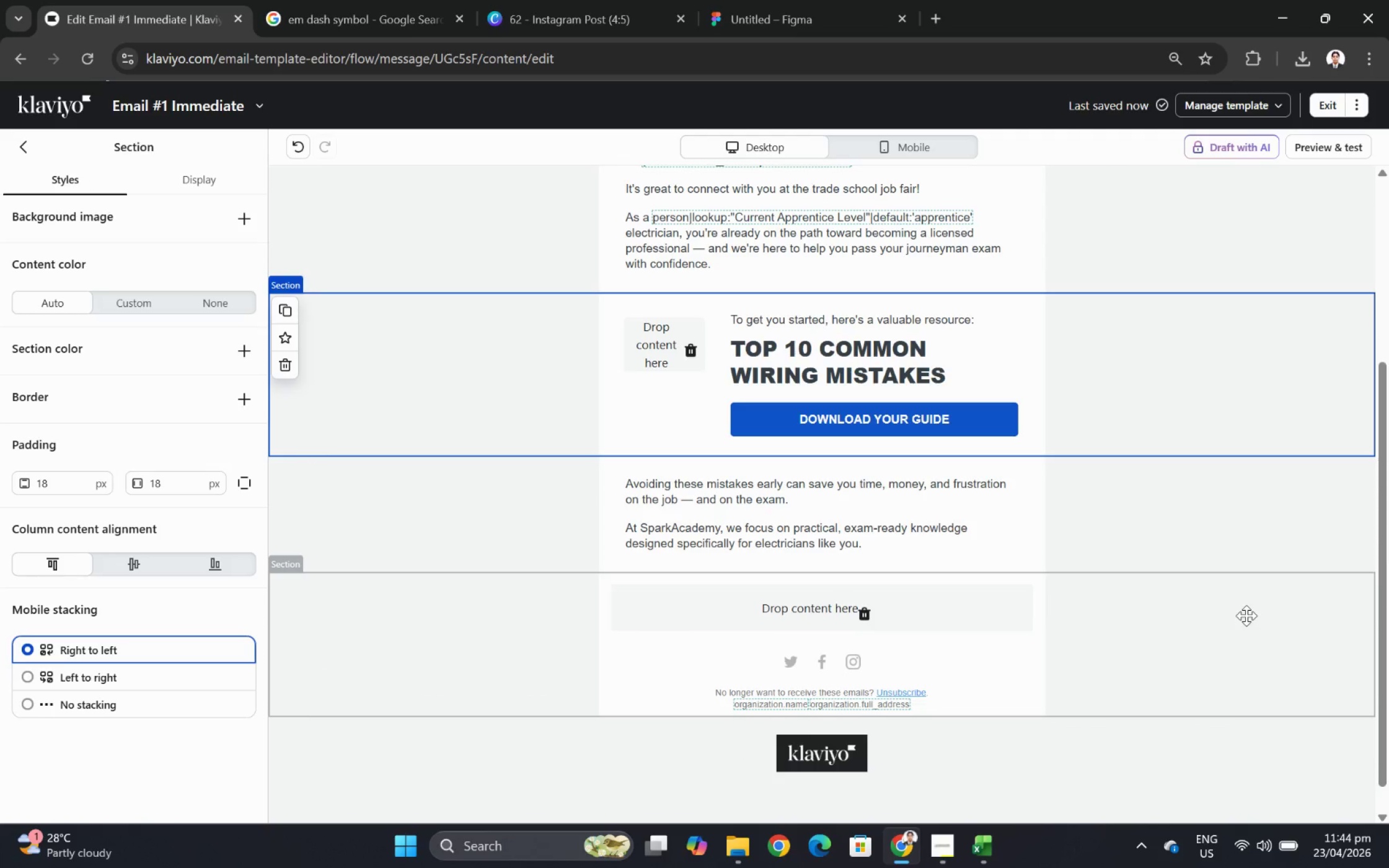 
scroll: coordinate [1238, 613], scroll_direction: up, amount: 2.0
 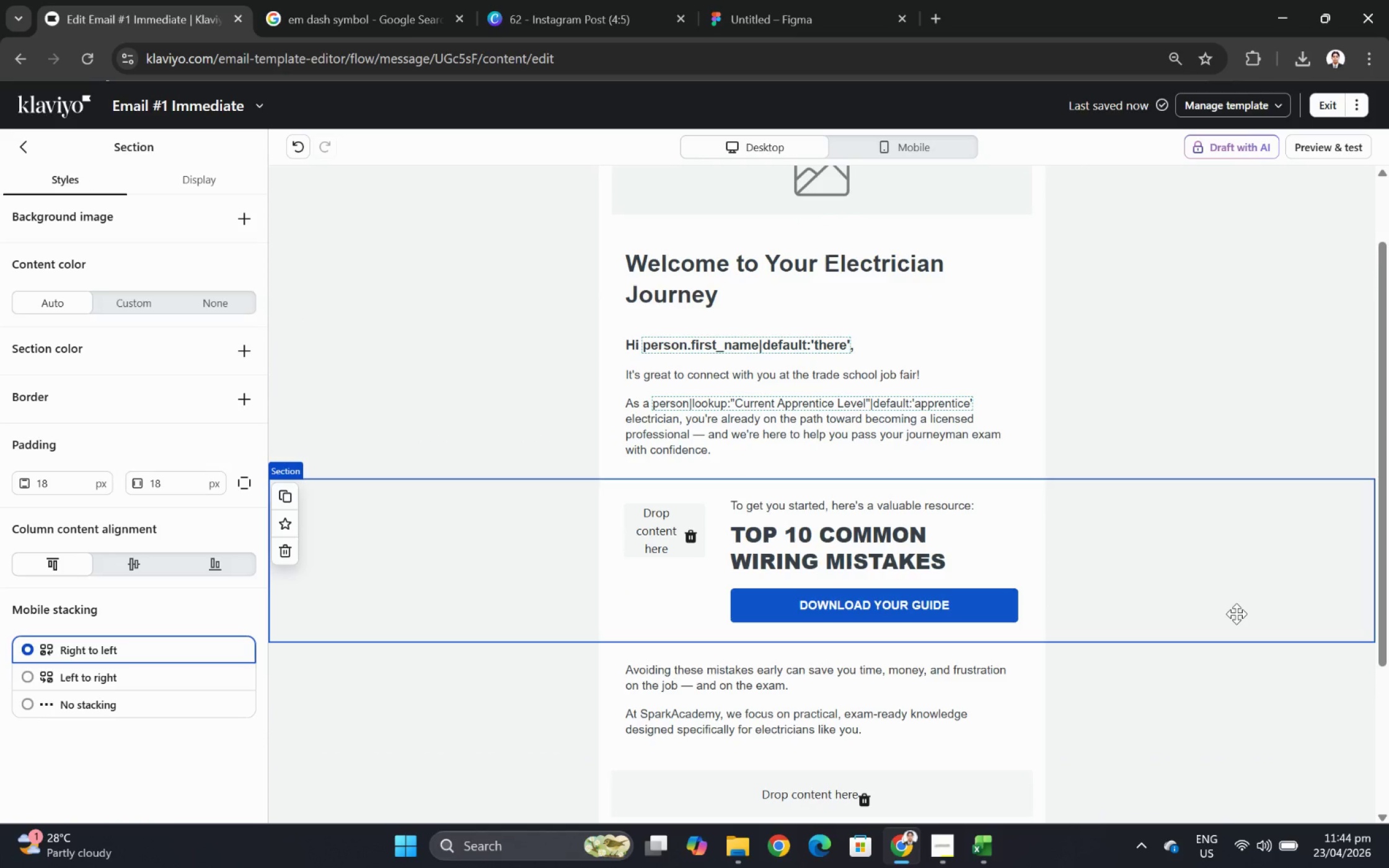 
wait(20.96)
 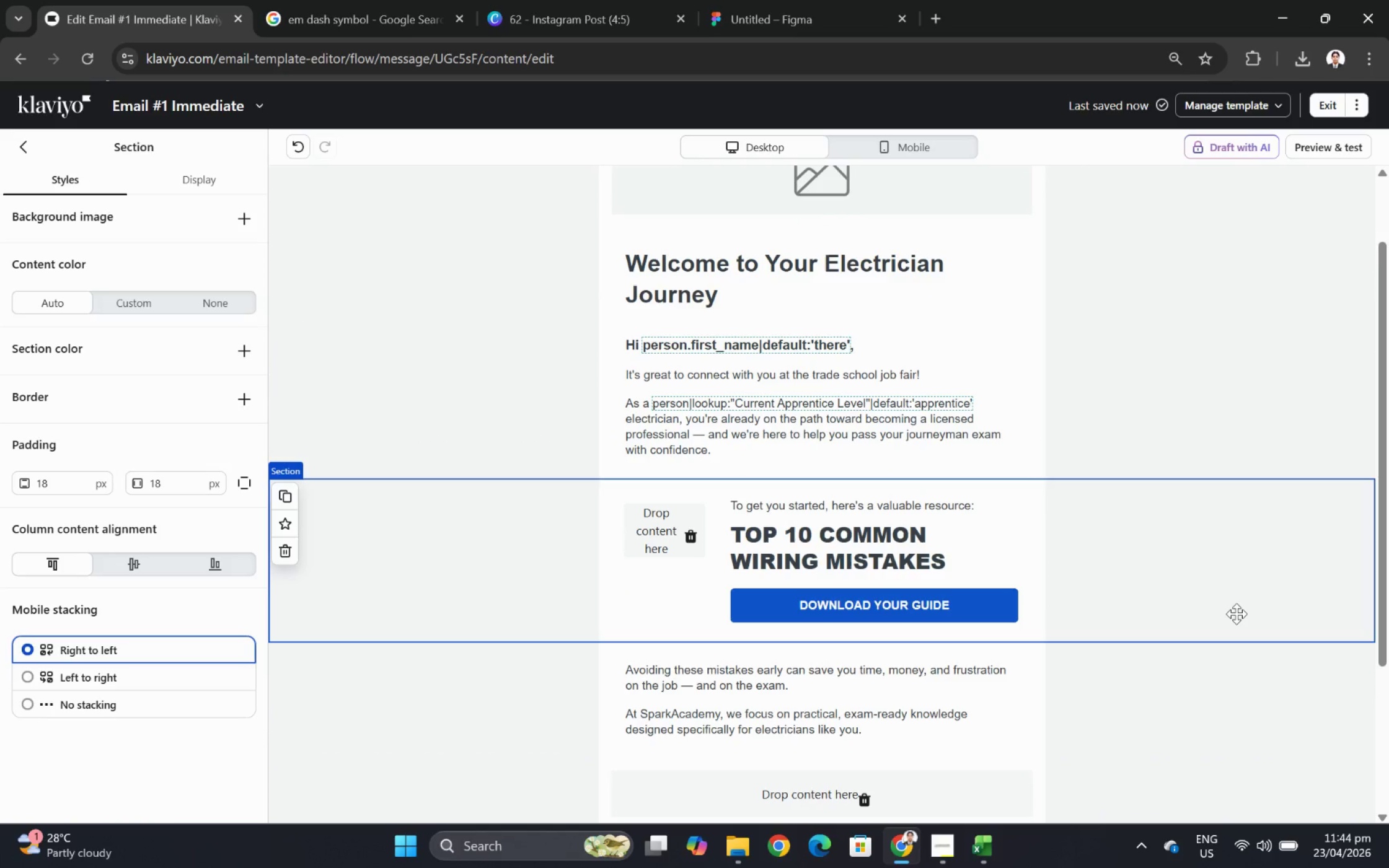 
scroll: coordinate [1248, 626], scroll_direction: none, amount: 0.0
 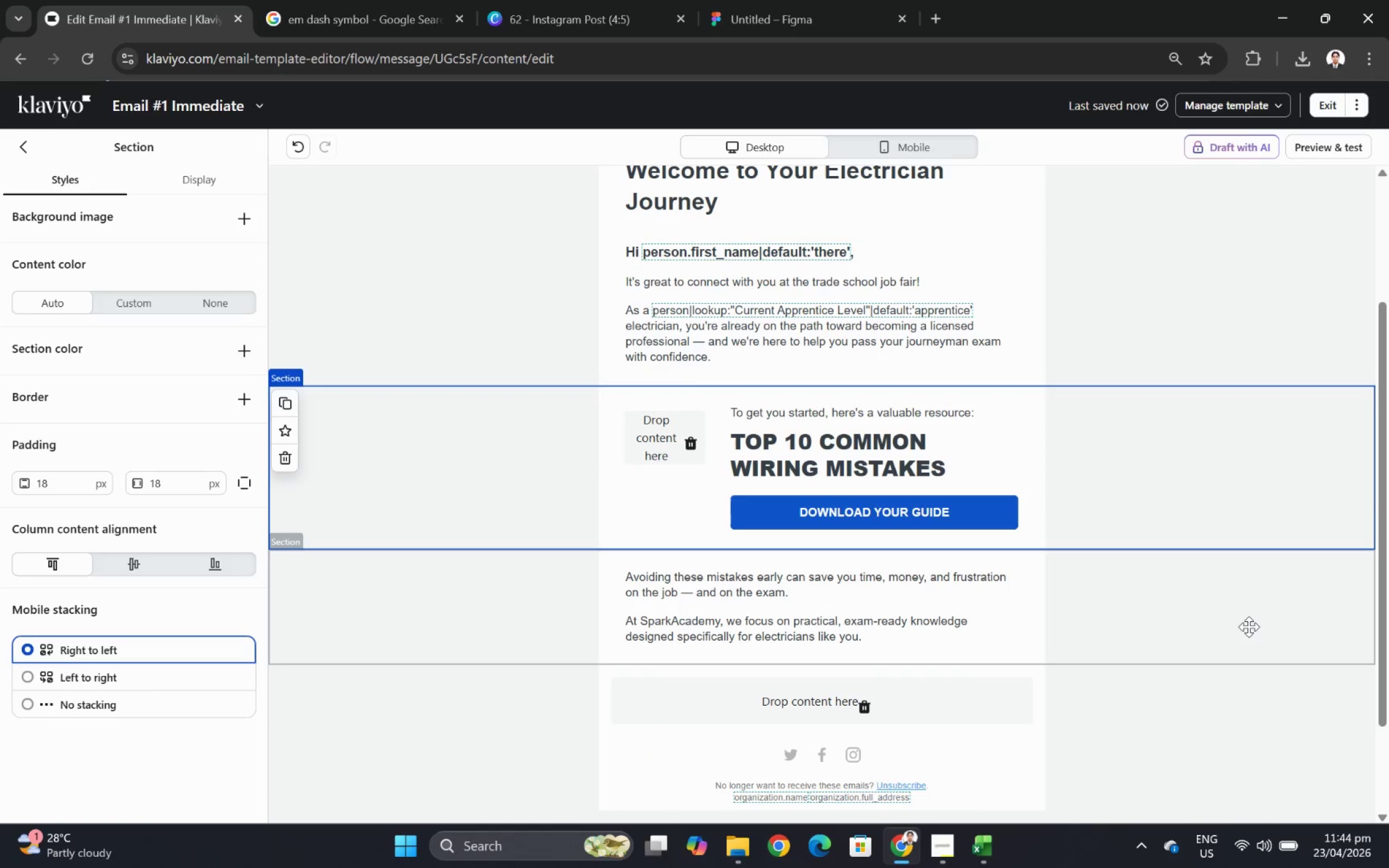 
wait(18.95)
 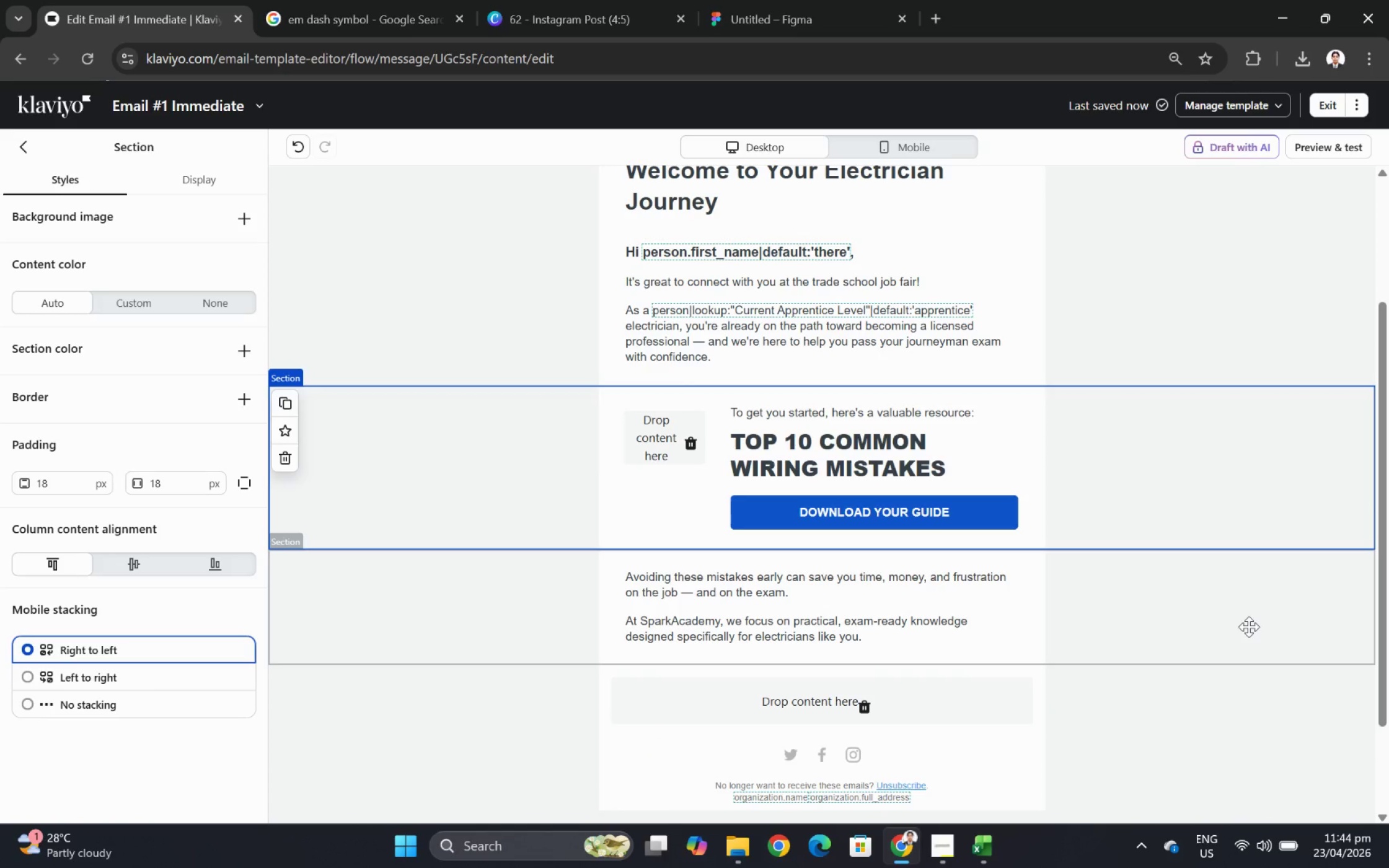 
scroll: coordinate [1203, 608], scroll_direction: down, amount: 2.0
 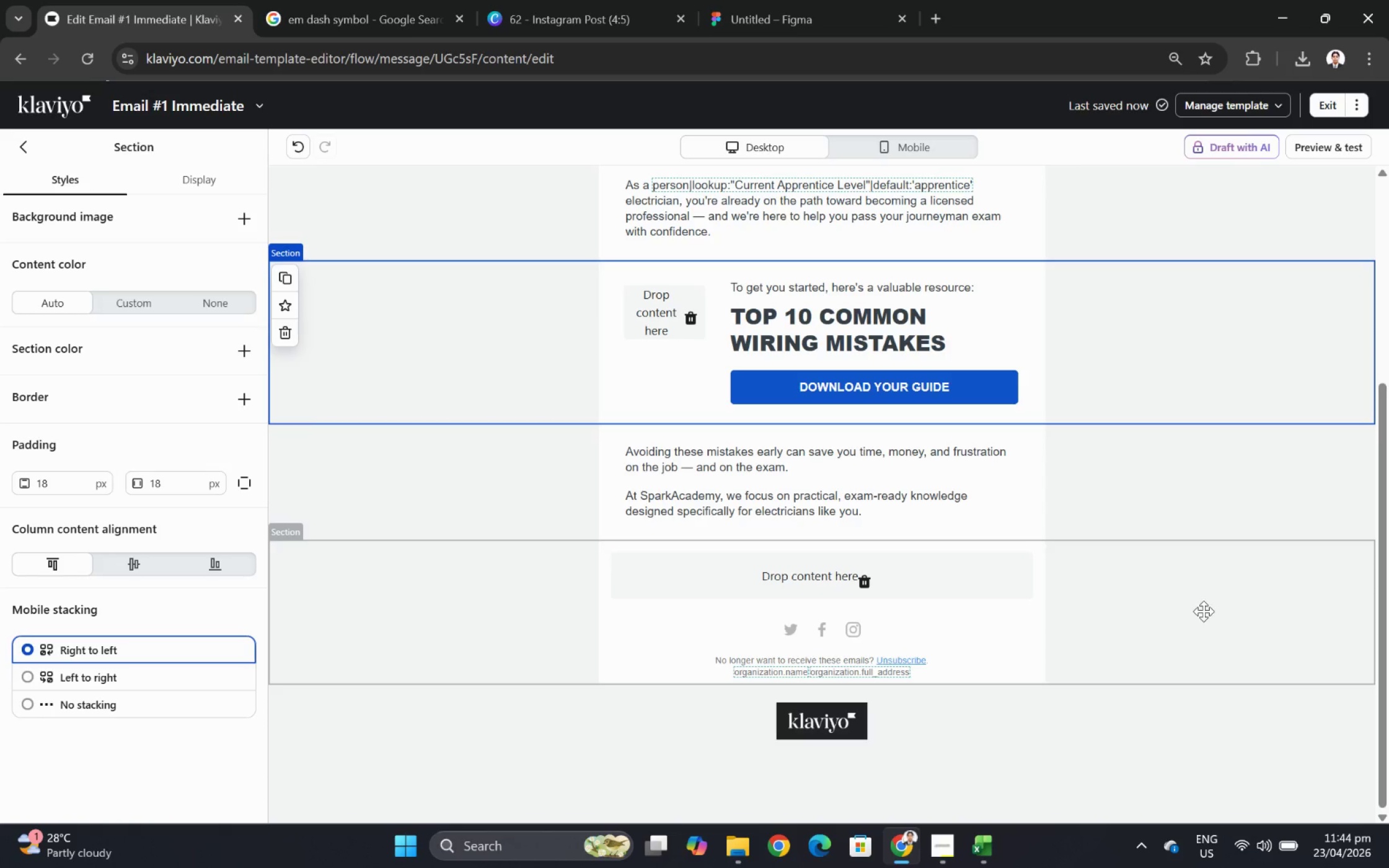 
scroll: coordinate [1202, 612], scroll_direction: up, amount: 1.0
 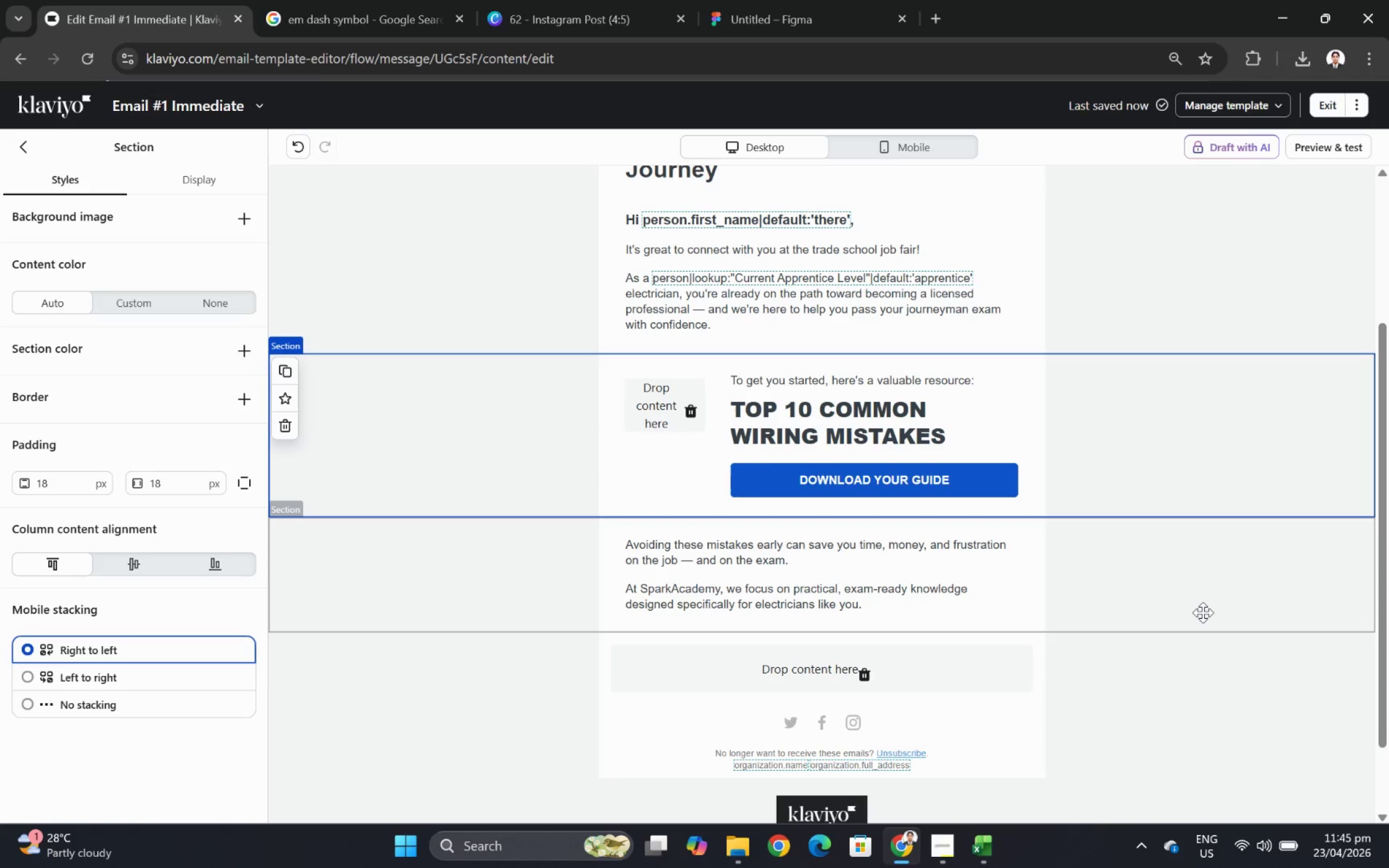 
wait(37.79)
 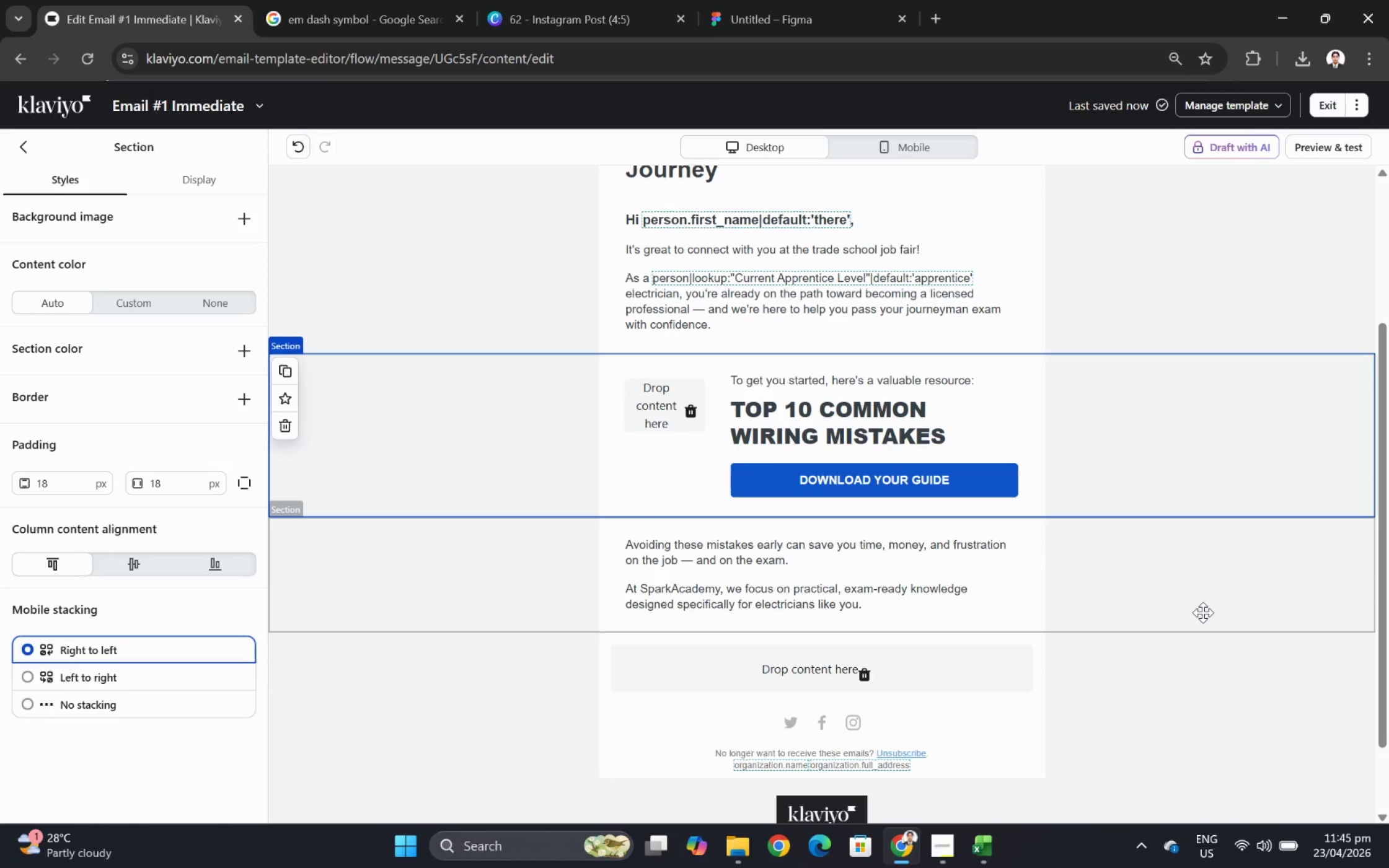 
scroll: coordinate [1140, 568], scroll_direction: up, amount: 3.0
 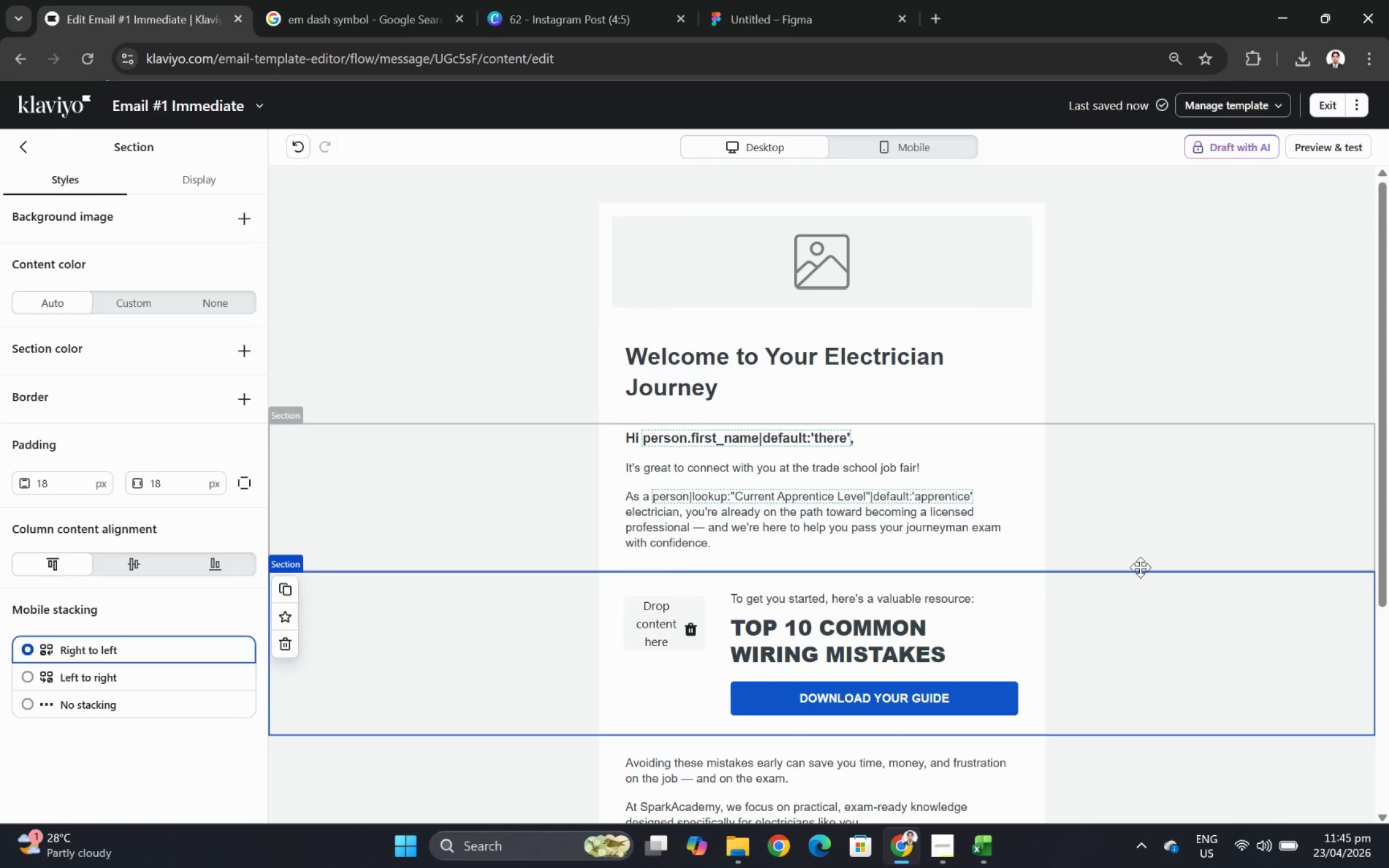 
scroll: coordinate [1140, 567], scroll_direction: none, amount: 0.0
 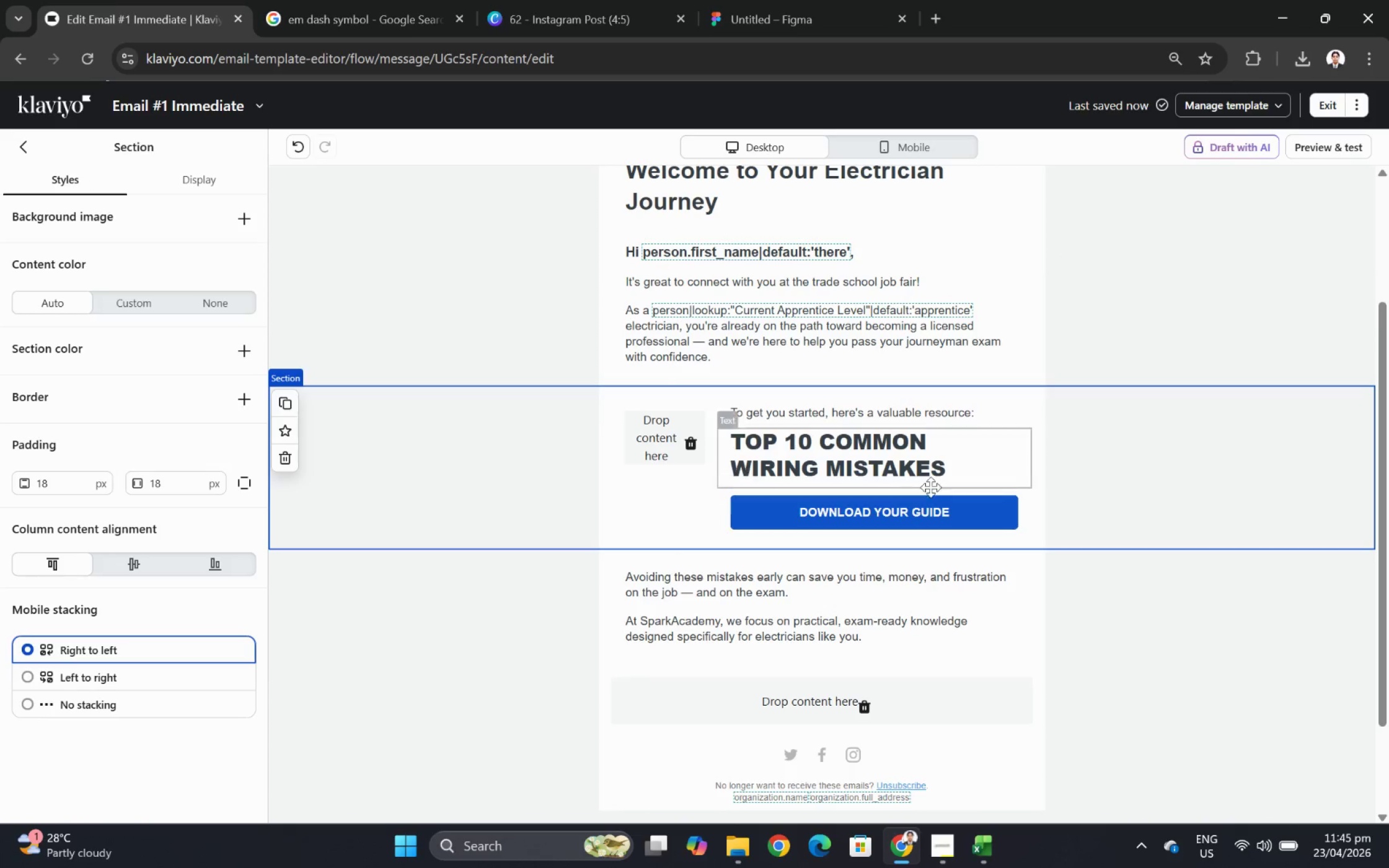 
scroll: coordinate [1067, 525], scroll_direction: down, amount: 2.0
 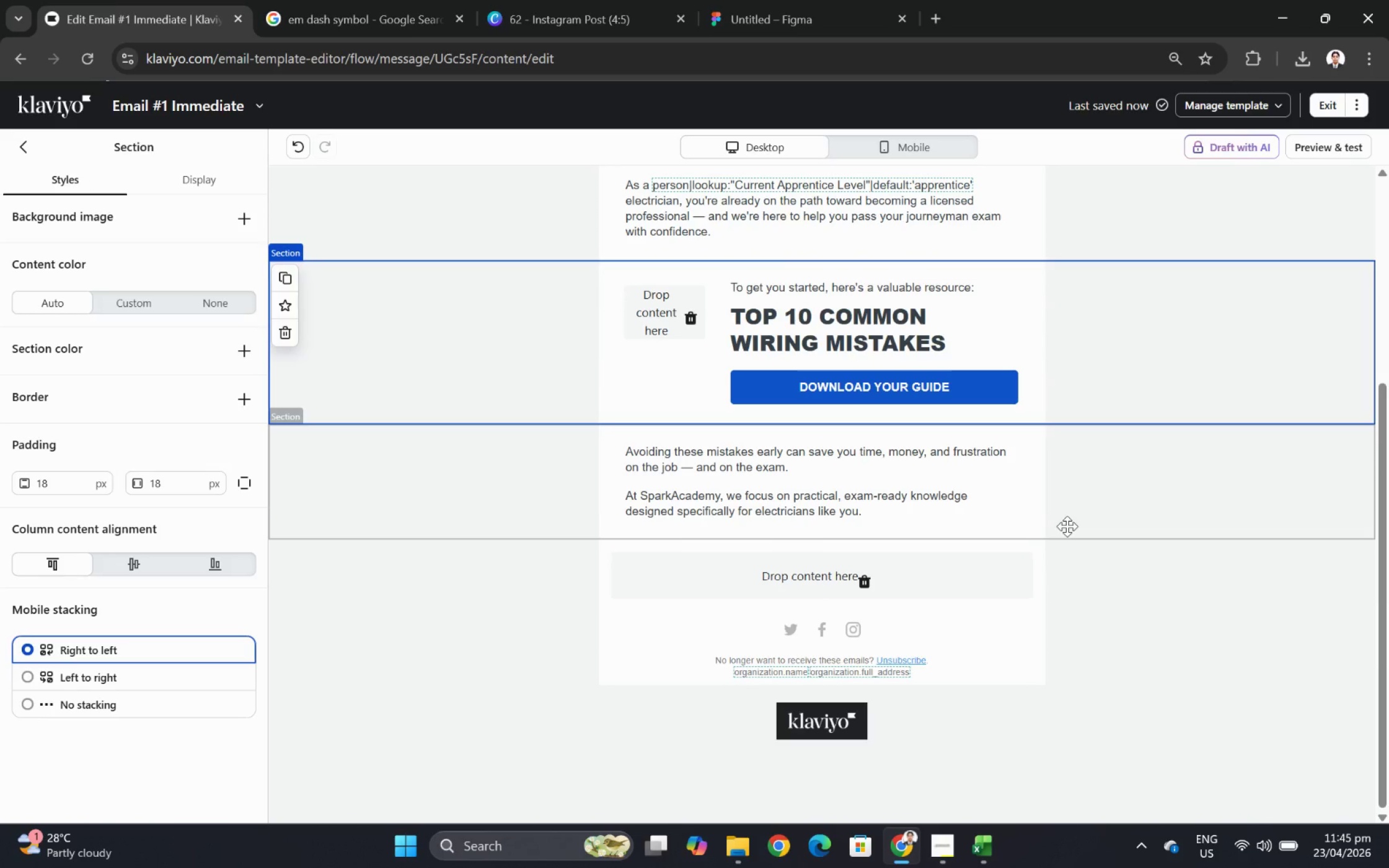 
scroll: coordinate [1067, 526], scroll_direction: up, amount: 1.0
 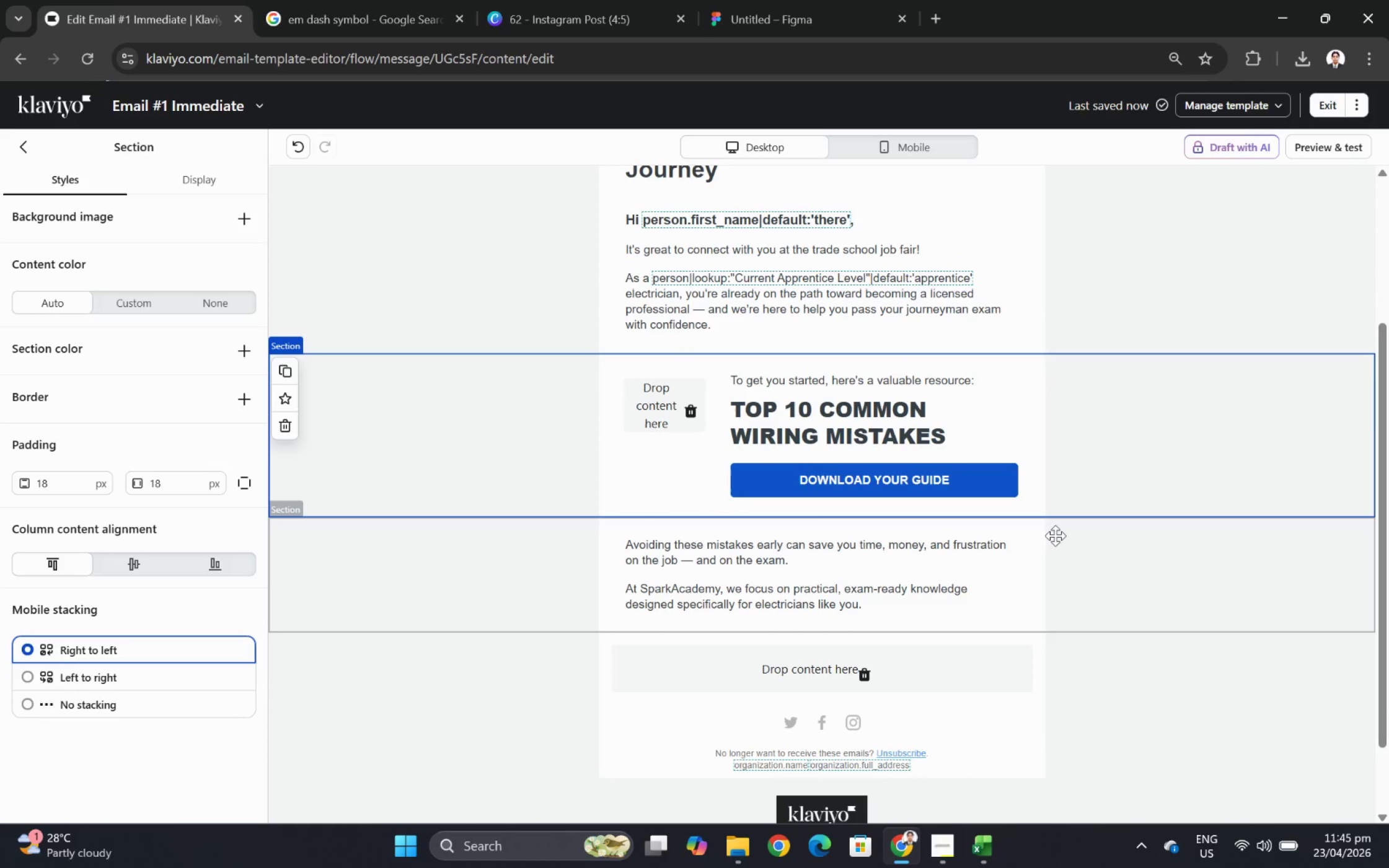 
scroll: coordinate [1055, 530], scroll_direction: down, amount: 1.0
 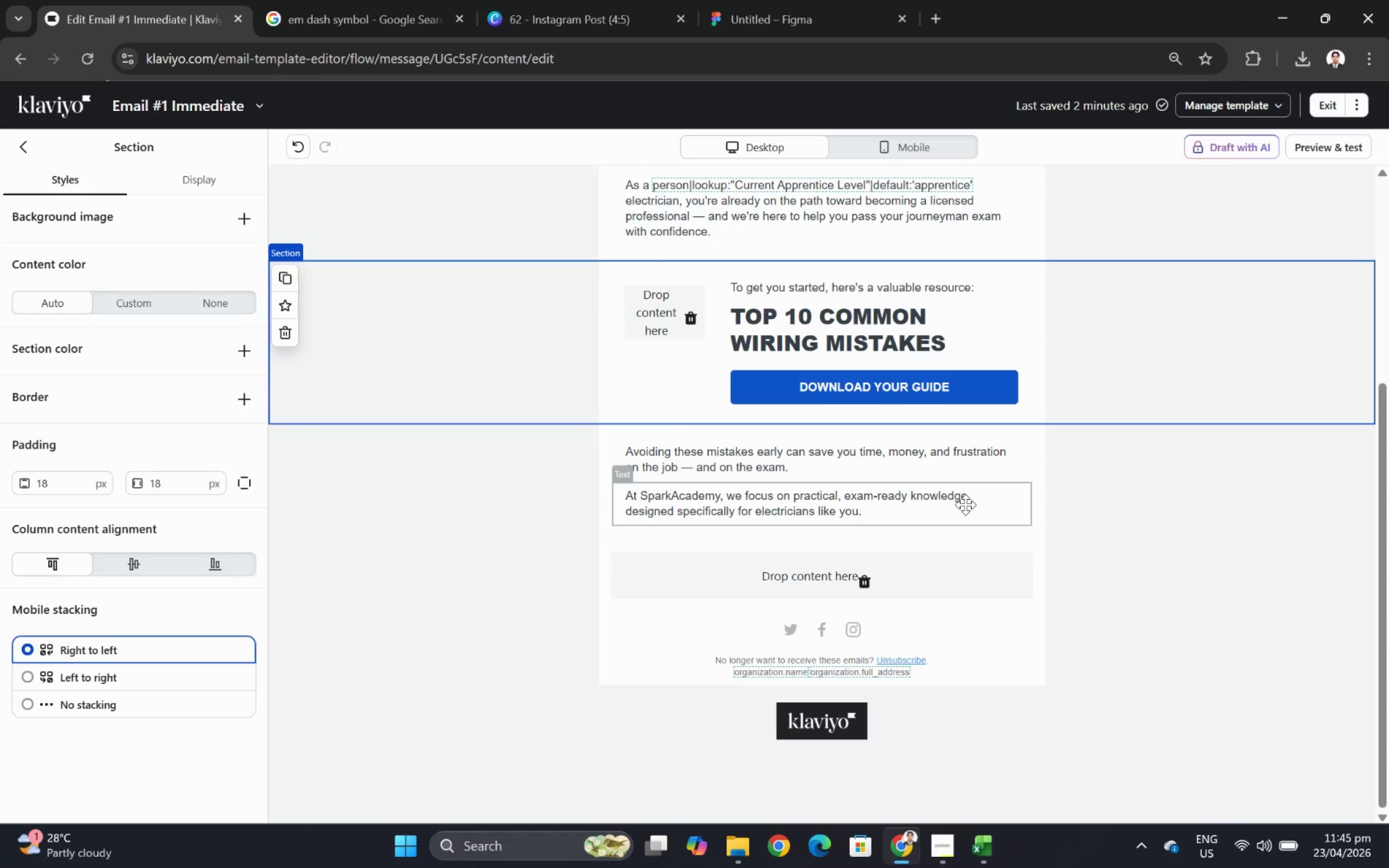 
wait(7.39)
 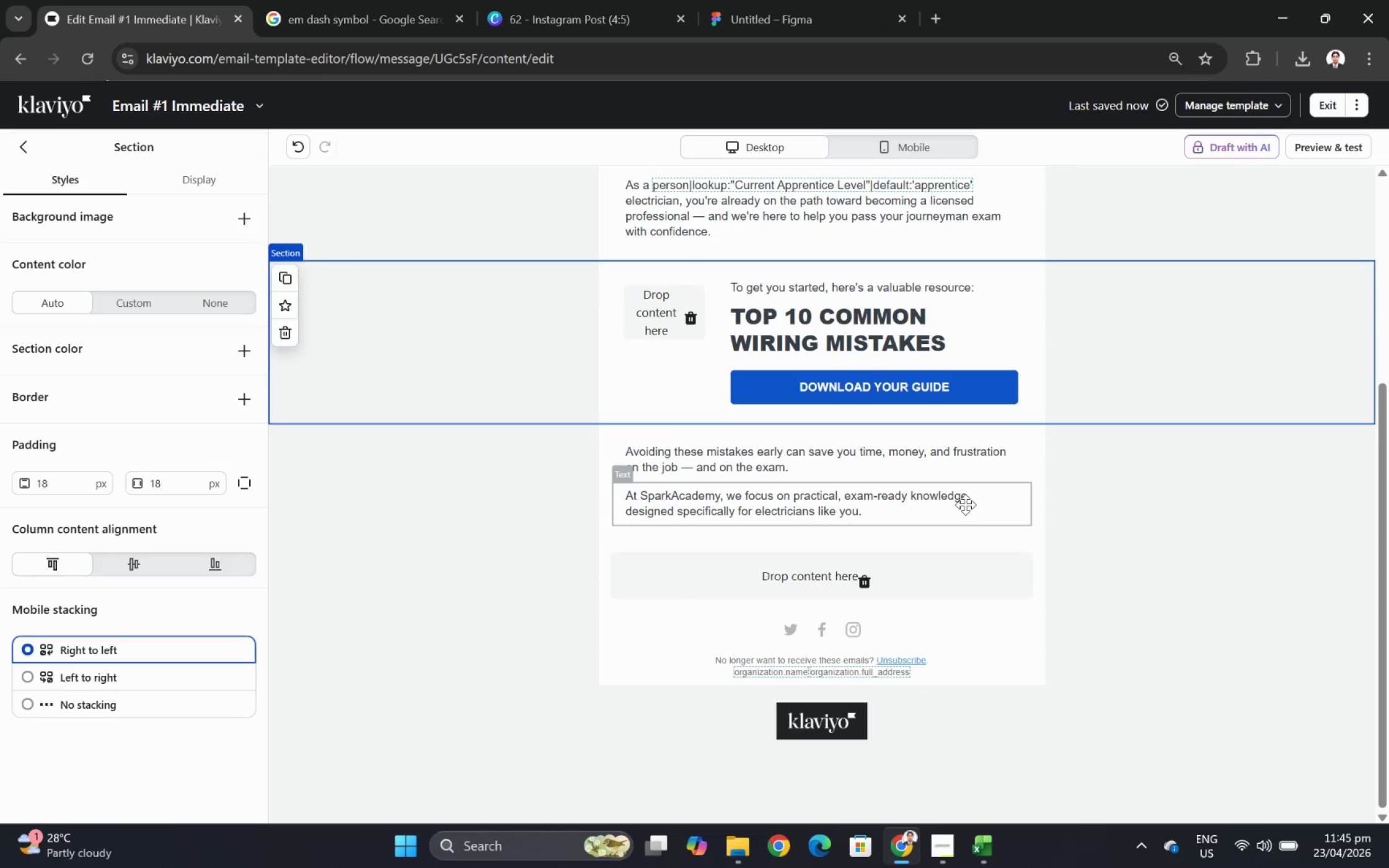 
scroll: coordinate [938, 546], scroll_direction: down, amount: 2.0
 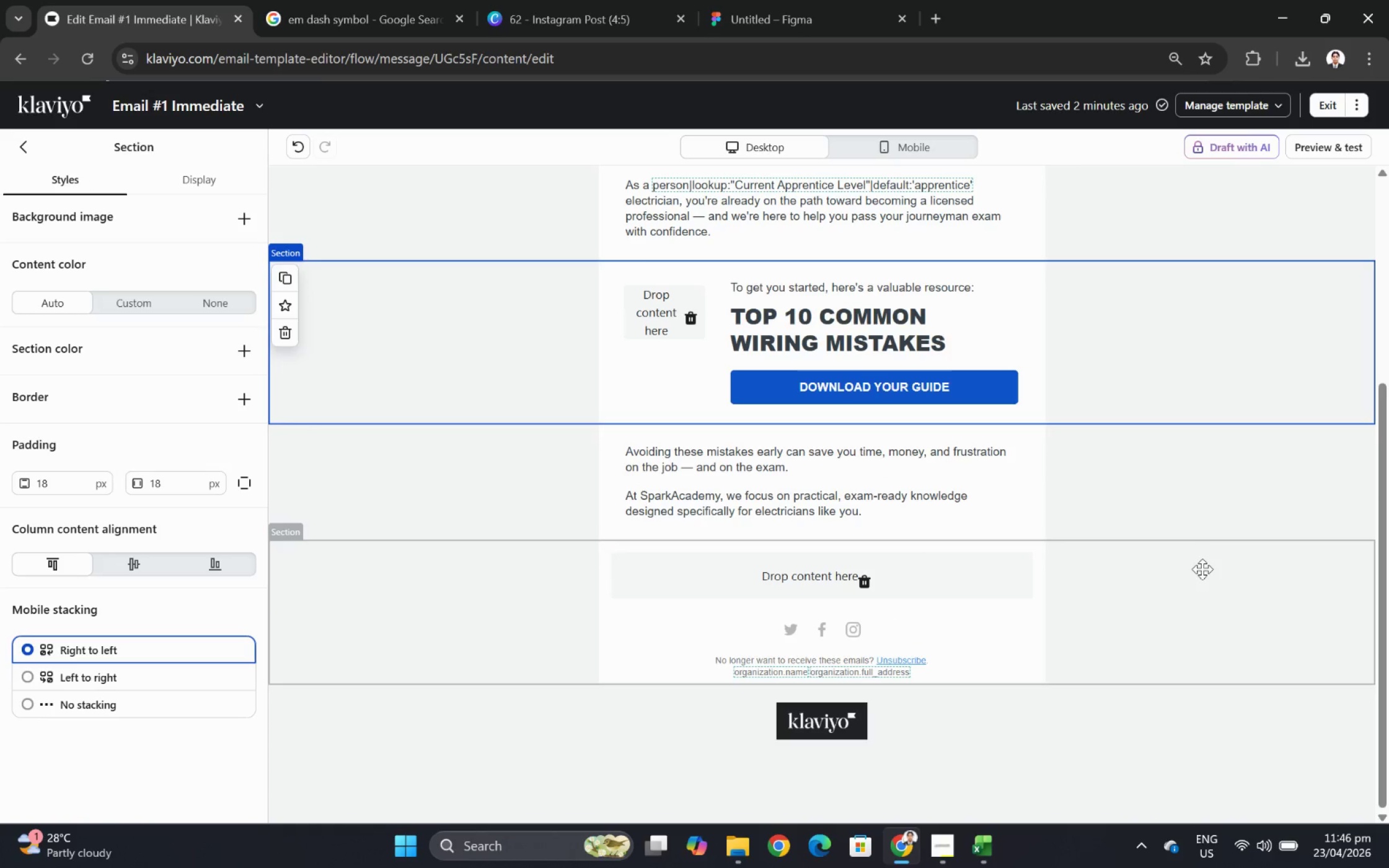 
wait(20.99)
 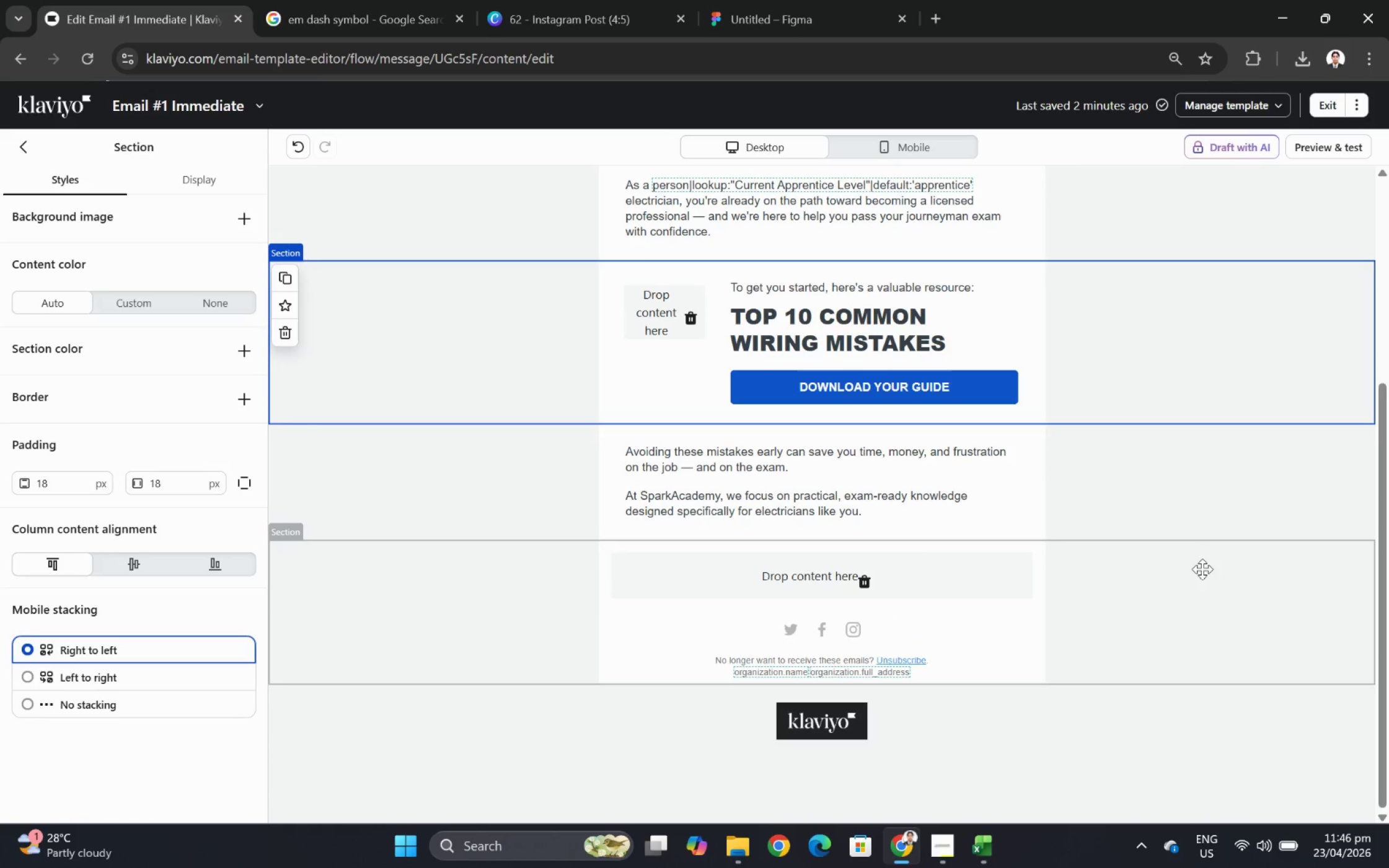 
scroll: coordinate [1098, 481], scroll_direction: down, amount: 2.0
 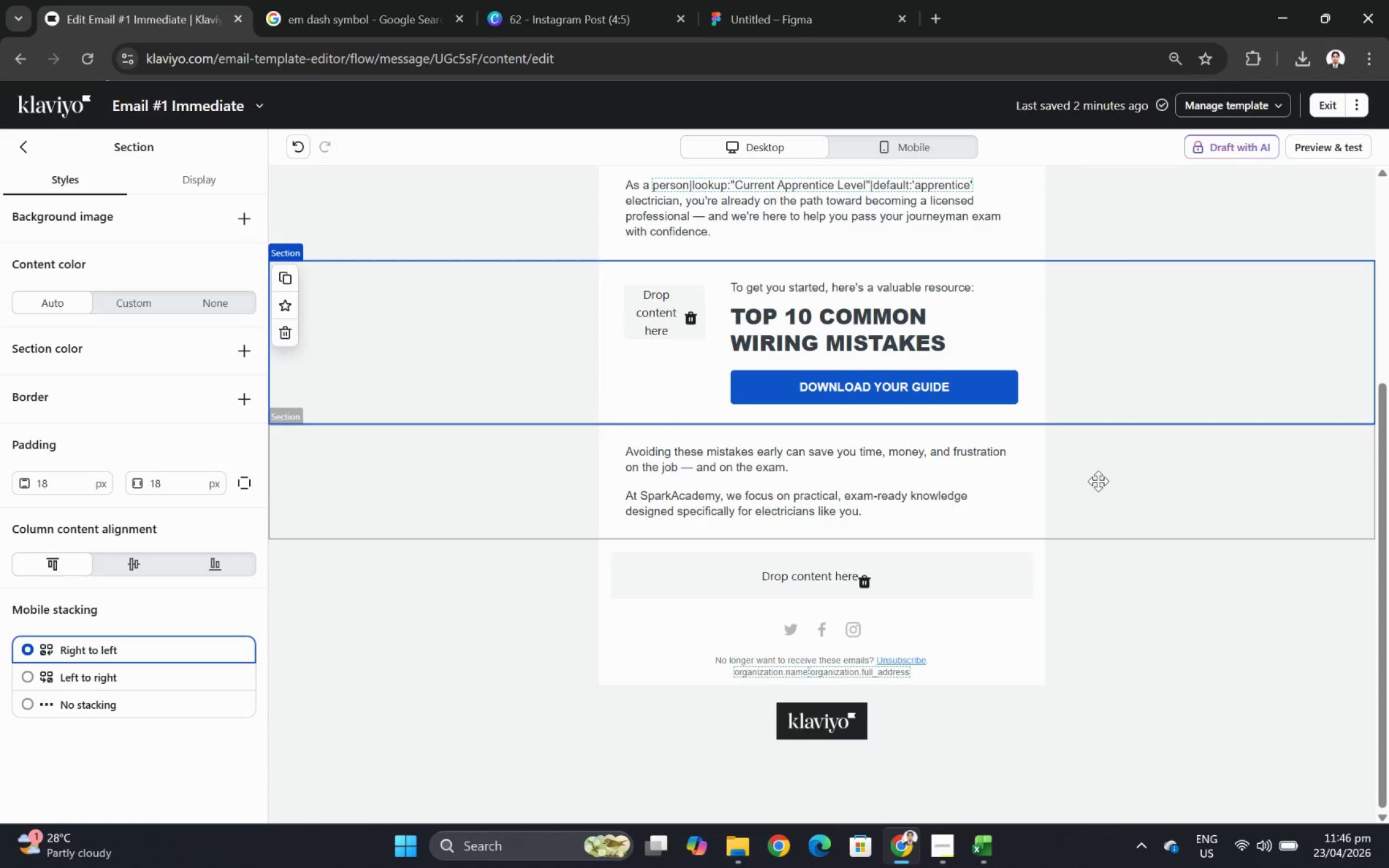 
scroll: coordinate [1098, 481], scroll_direction: up, amount: 1.0
 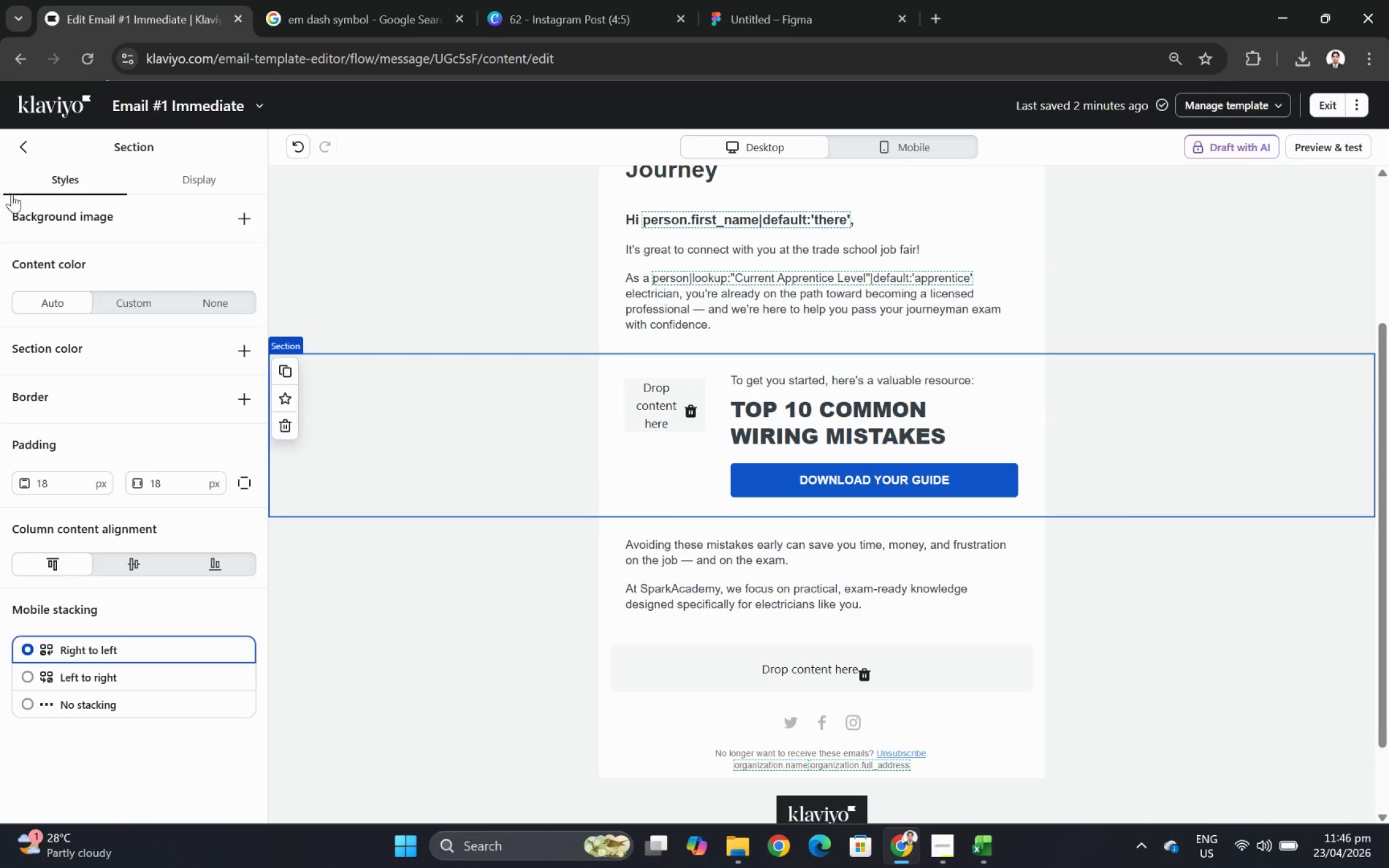 
left_click([20, 149])
 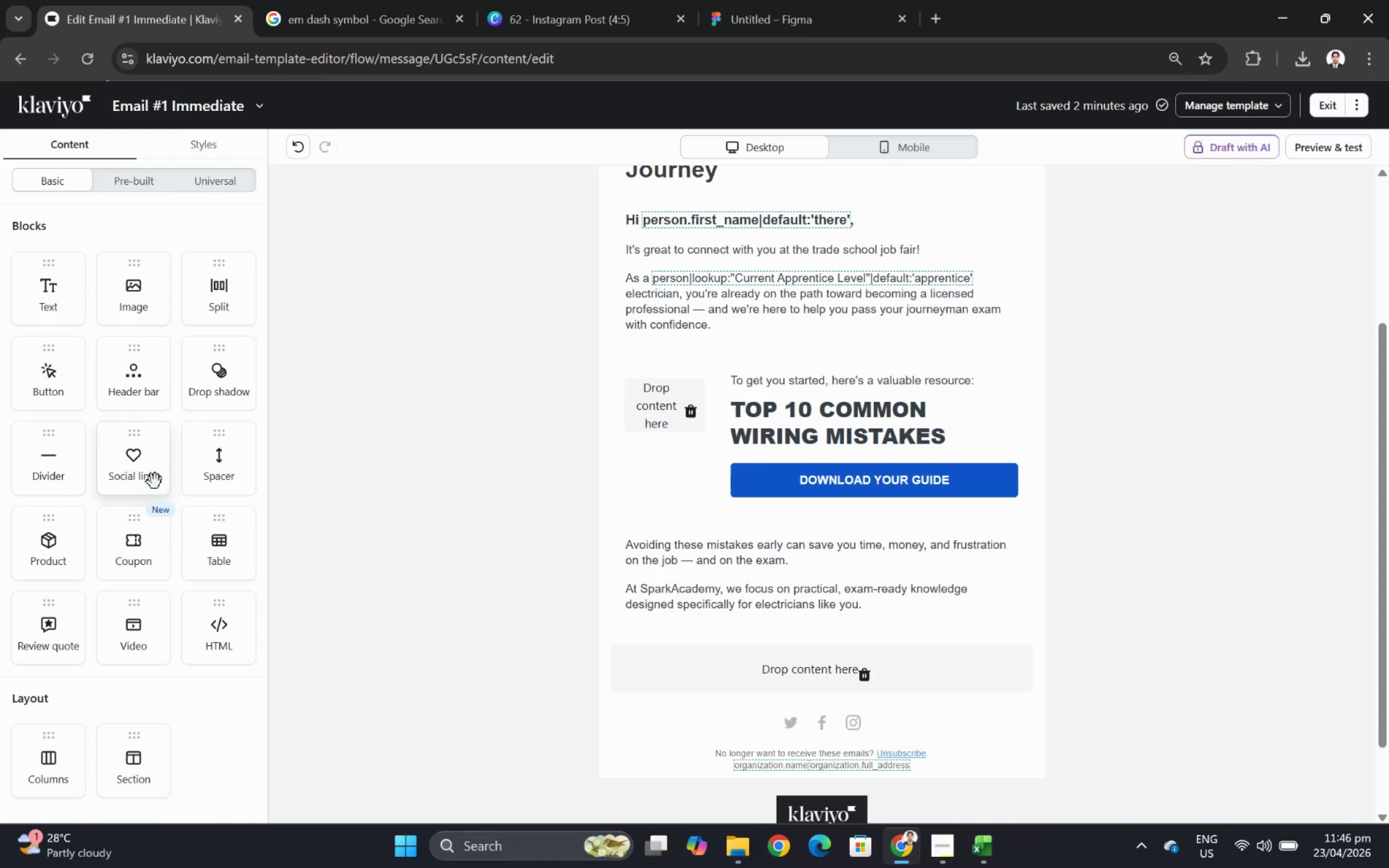 
left_click_drag(start_coordinate=[58, 458], to_coordinate=[744, 639])
 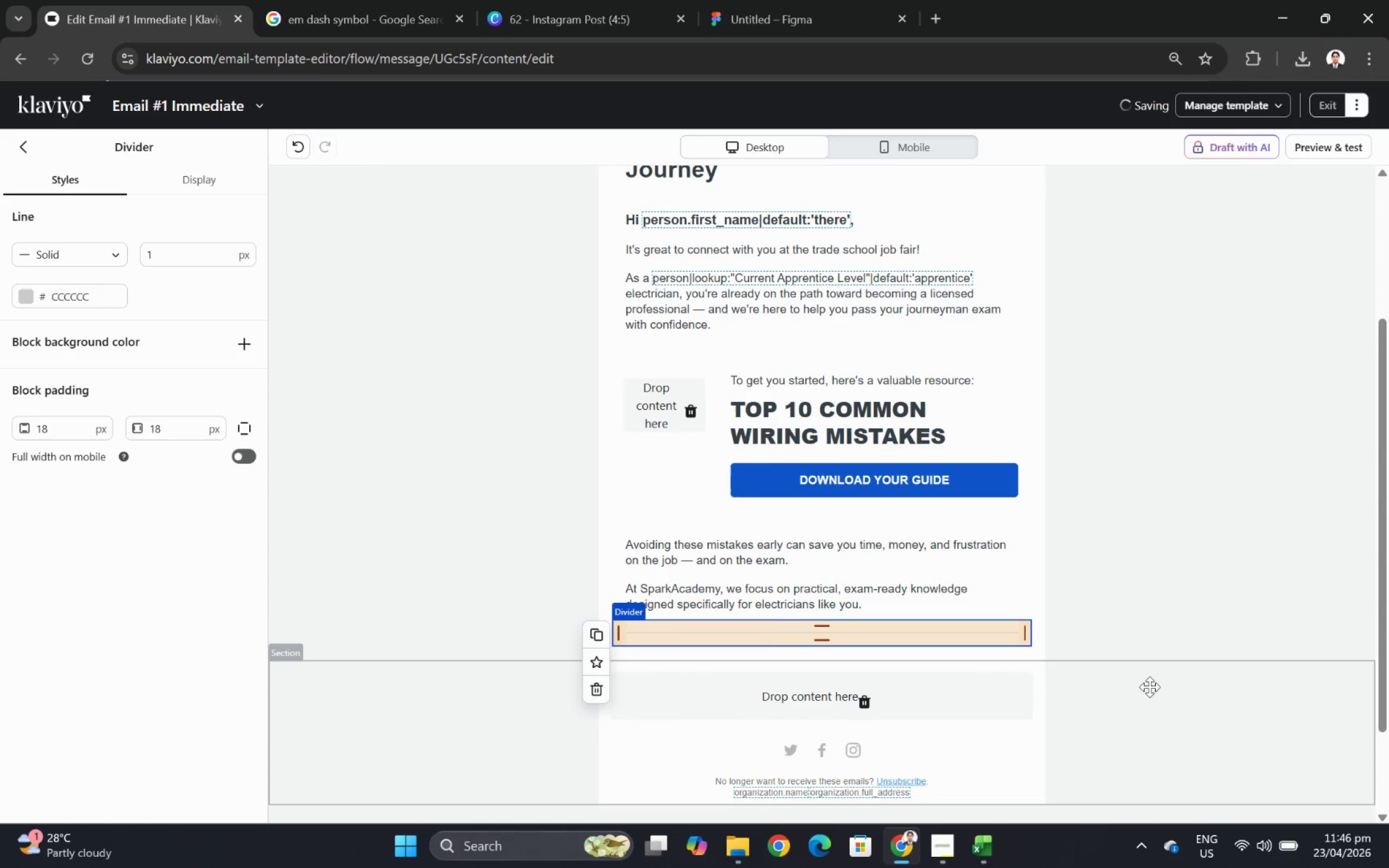 
left_click([1186, 701])
 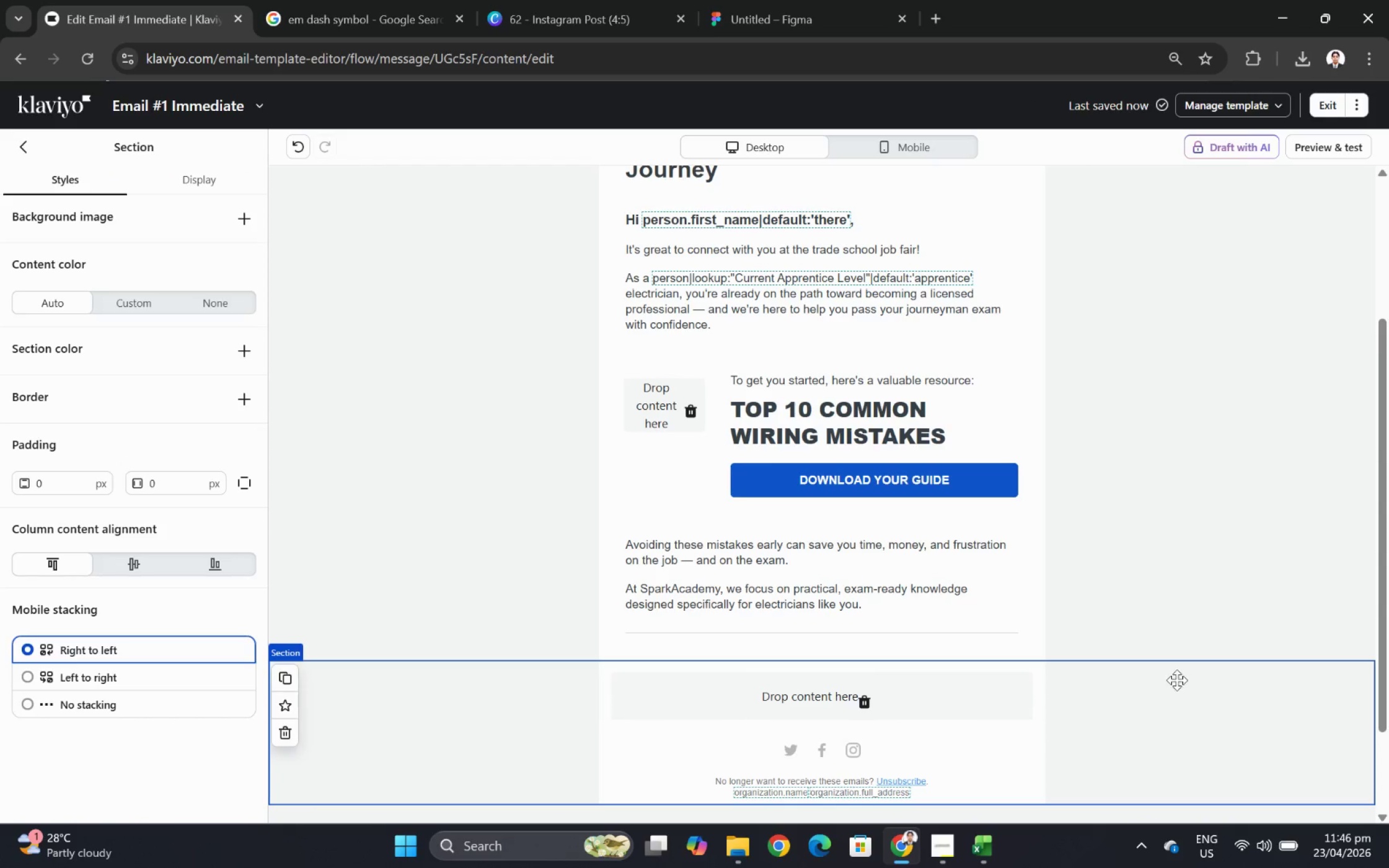 
scroll: coordinate [1160, 640], scroll_direction: down, amount: 2.0
 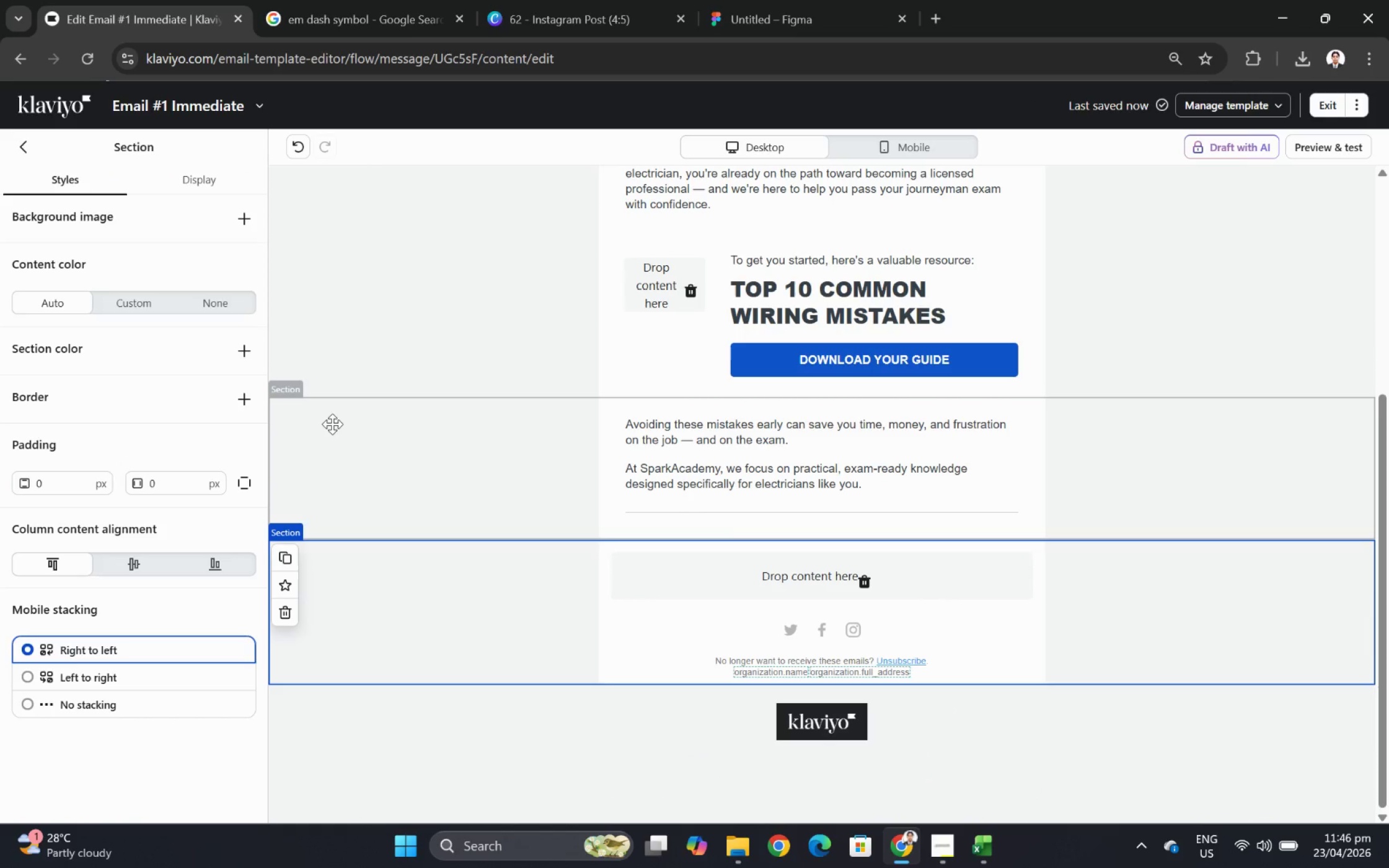 
scroll: coordinate [1360, 518], scroll_direction: up, amount: 2.0
 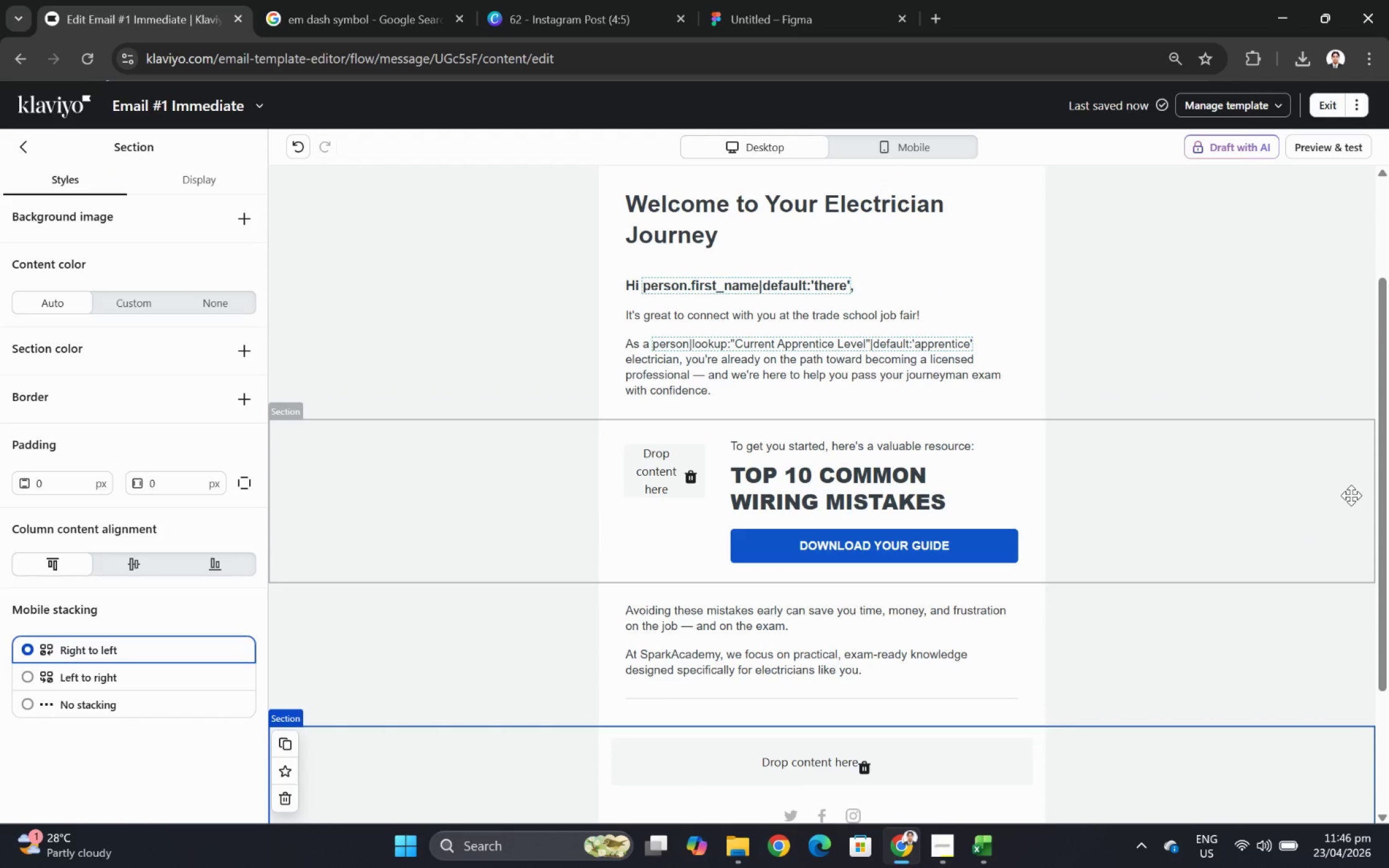 
scroll: coordinate [1351, 495], scroll_direction: down, amount: 2.0
 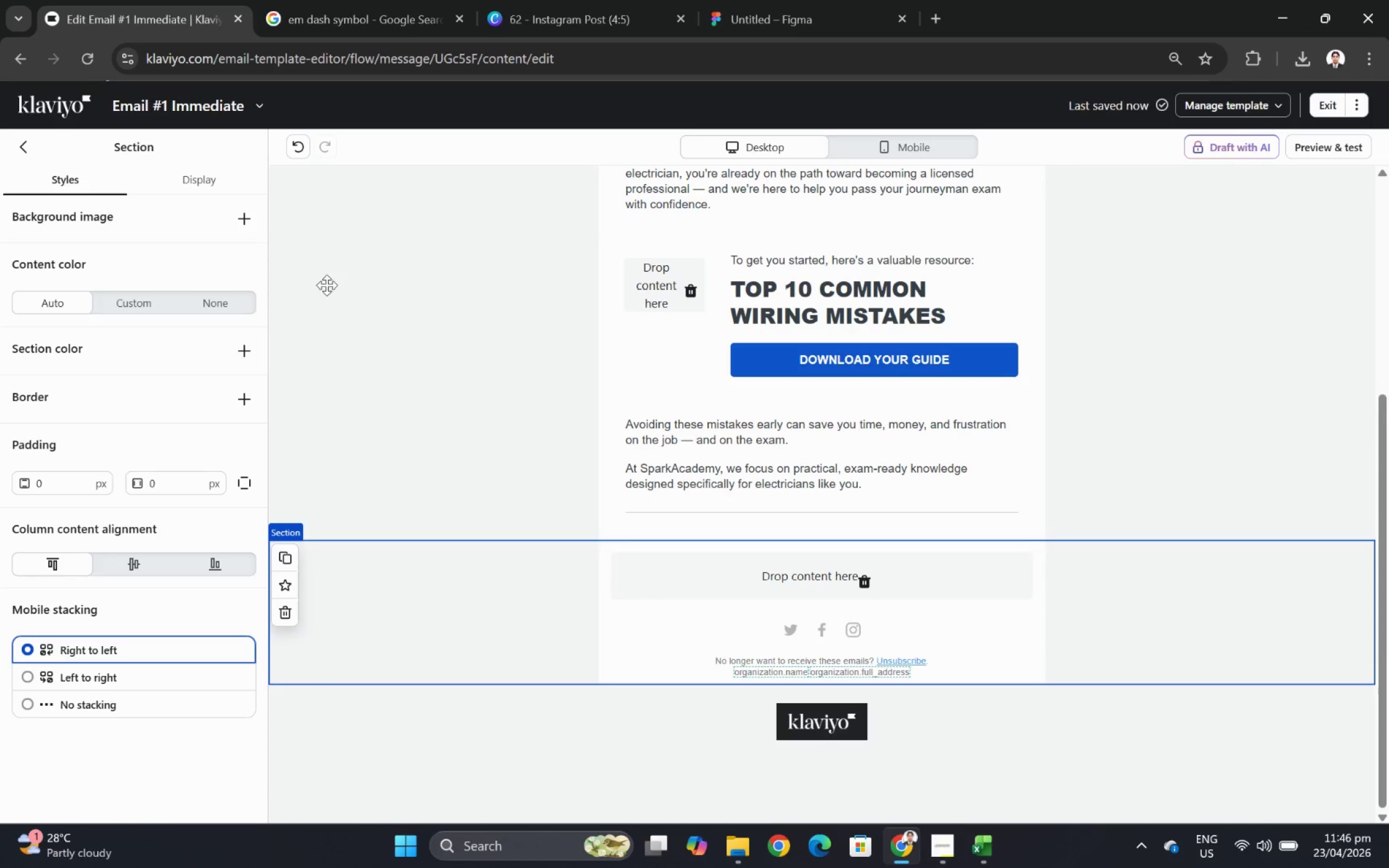 
left_click([25, 149])
 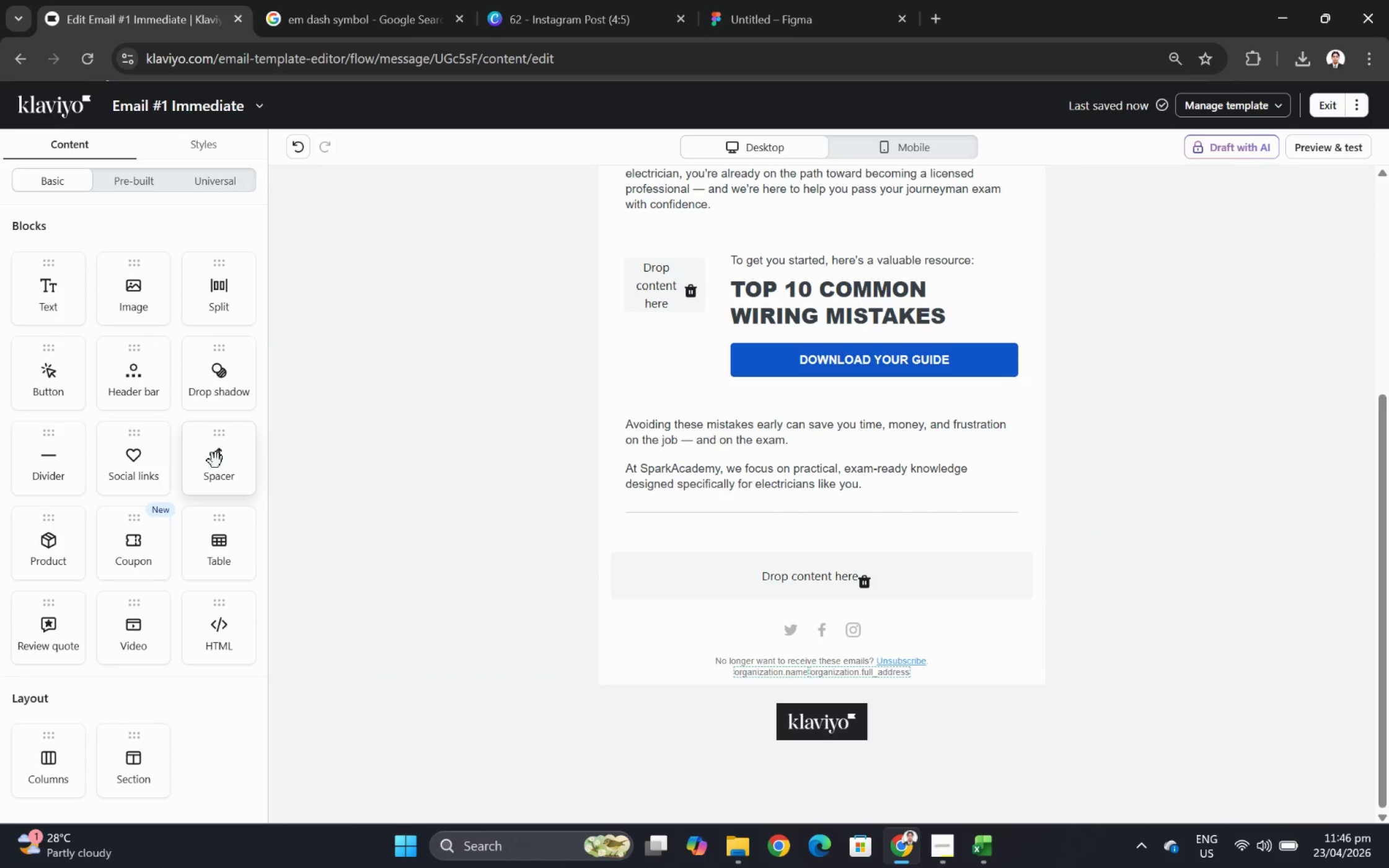 
wait(11.67)
 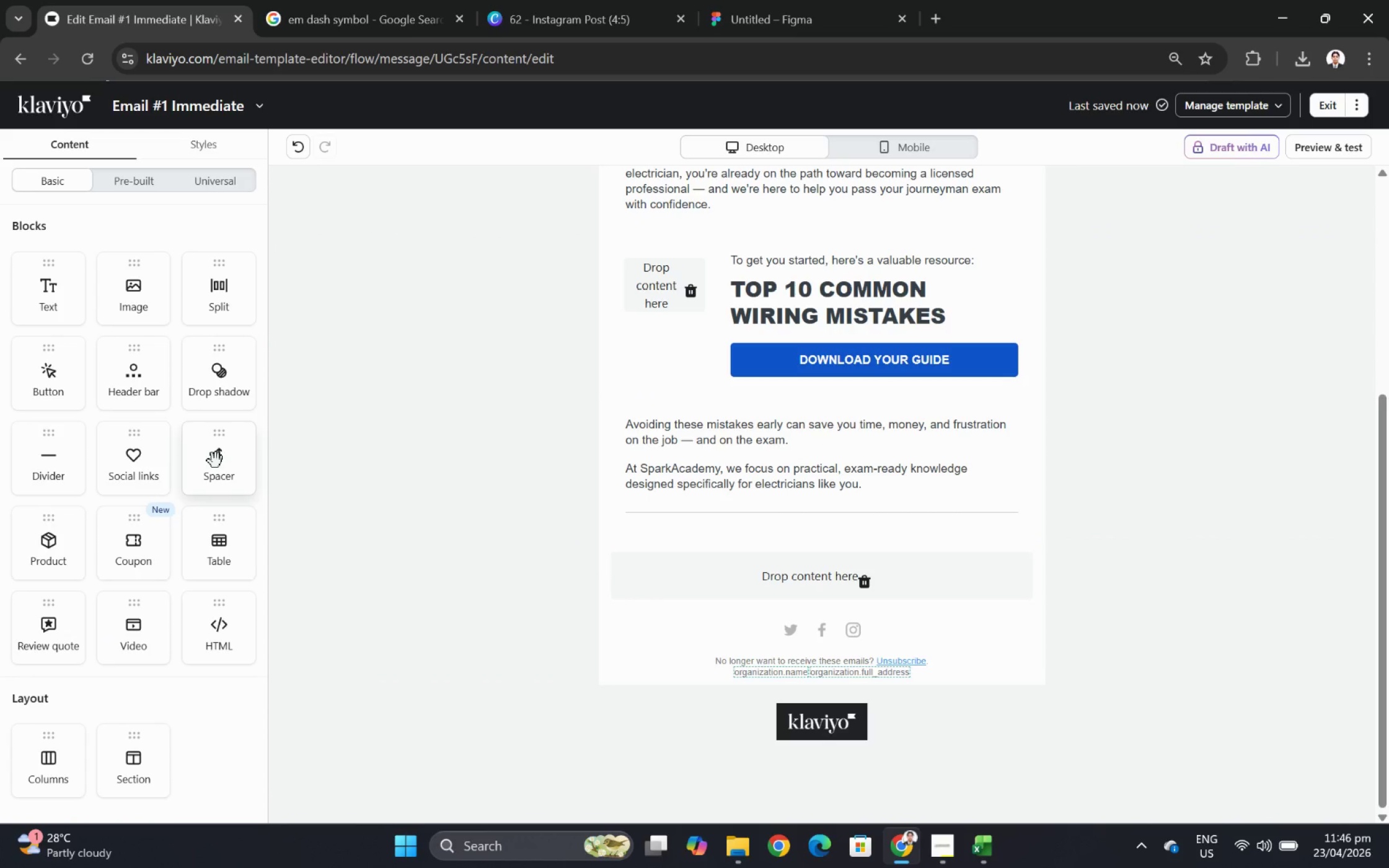 
left_click([950, 837])